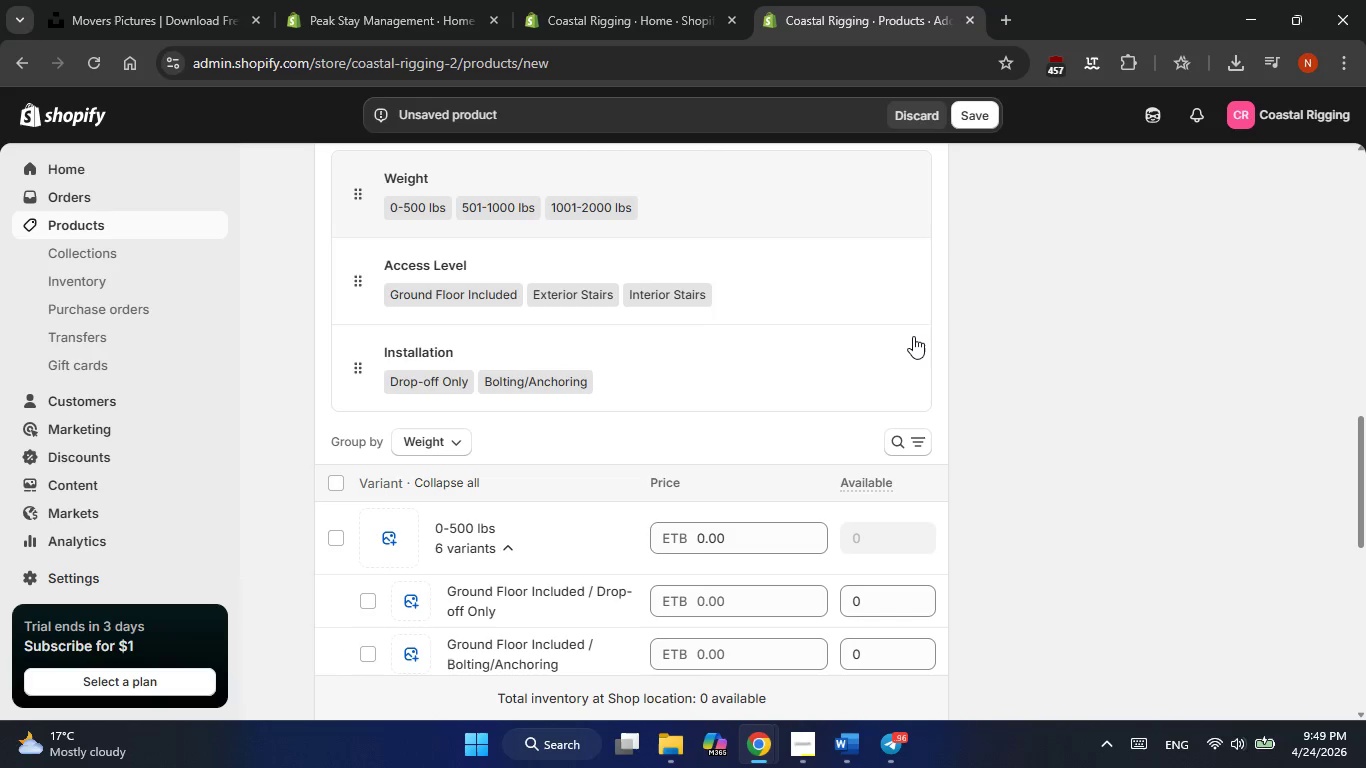 
double_click([735, 397])
 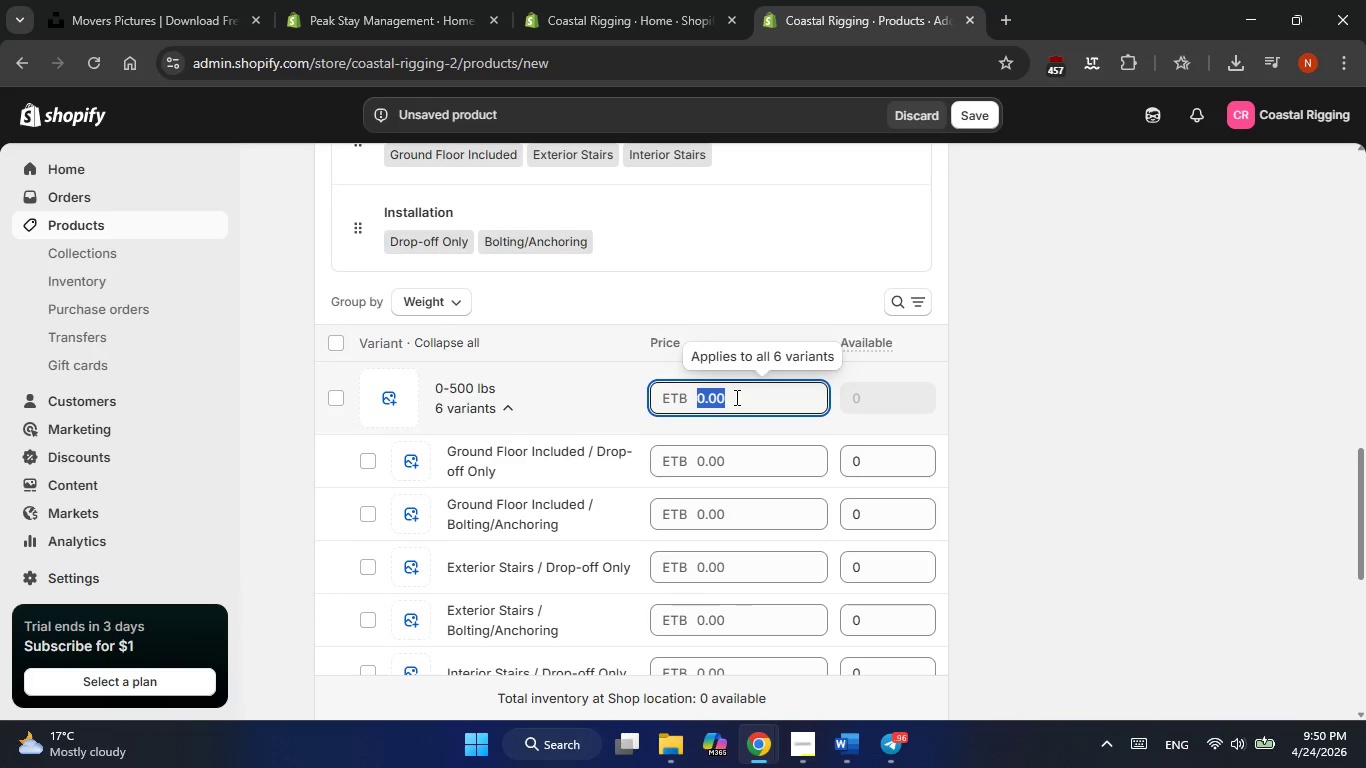 
triple_click([735, 397])
 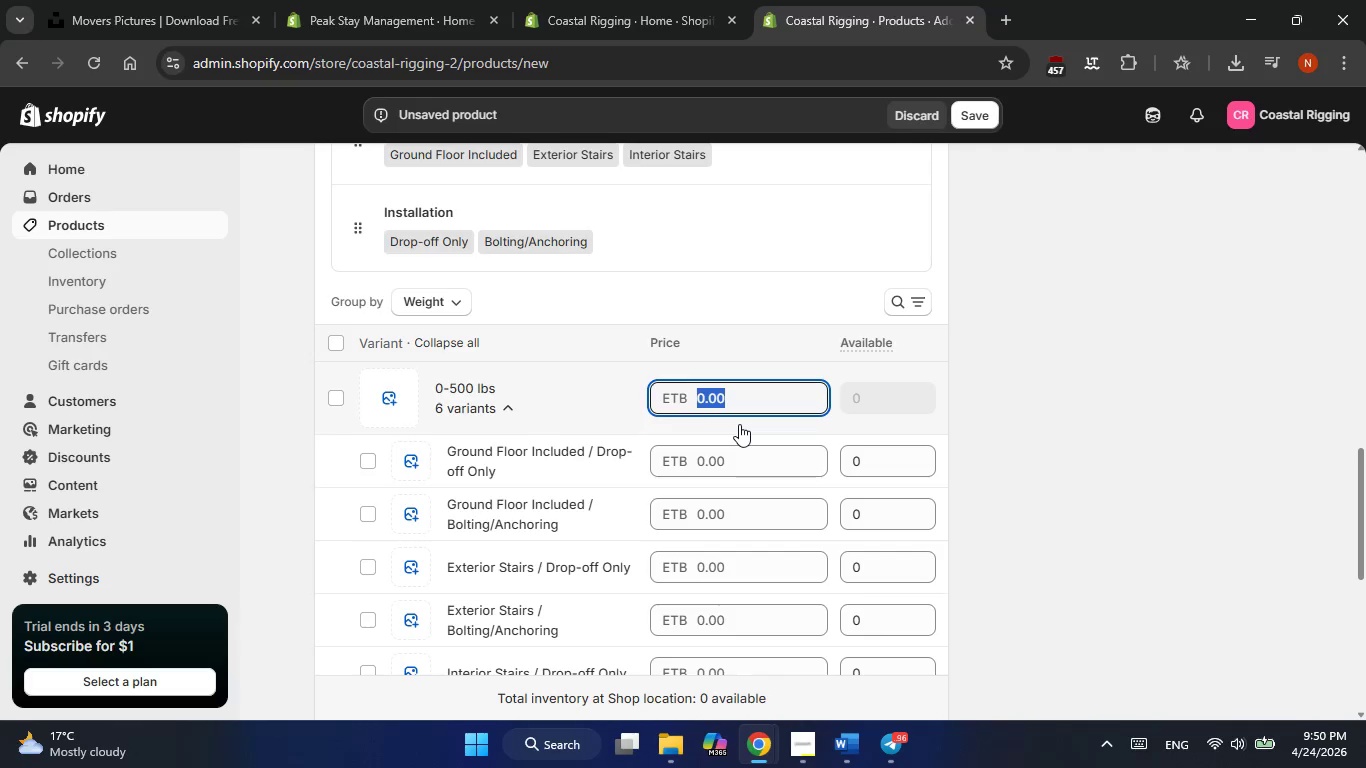 
wait(15.53)
 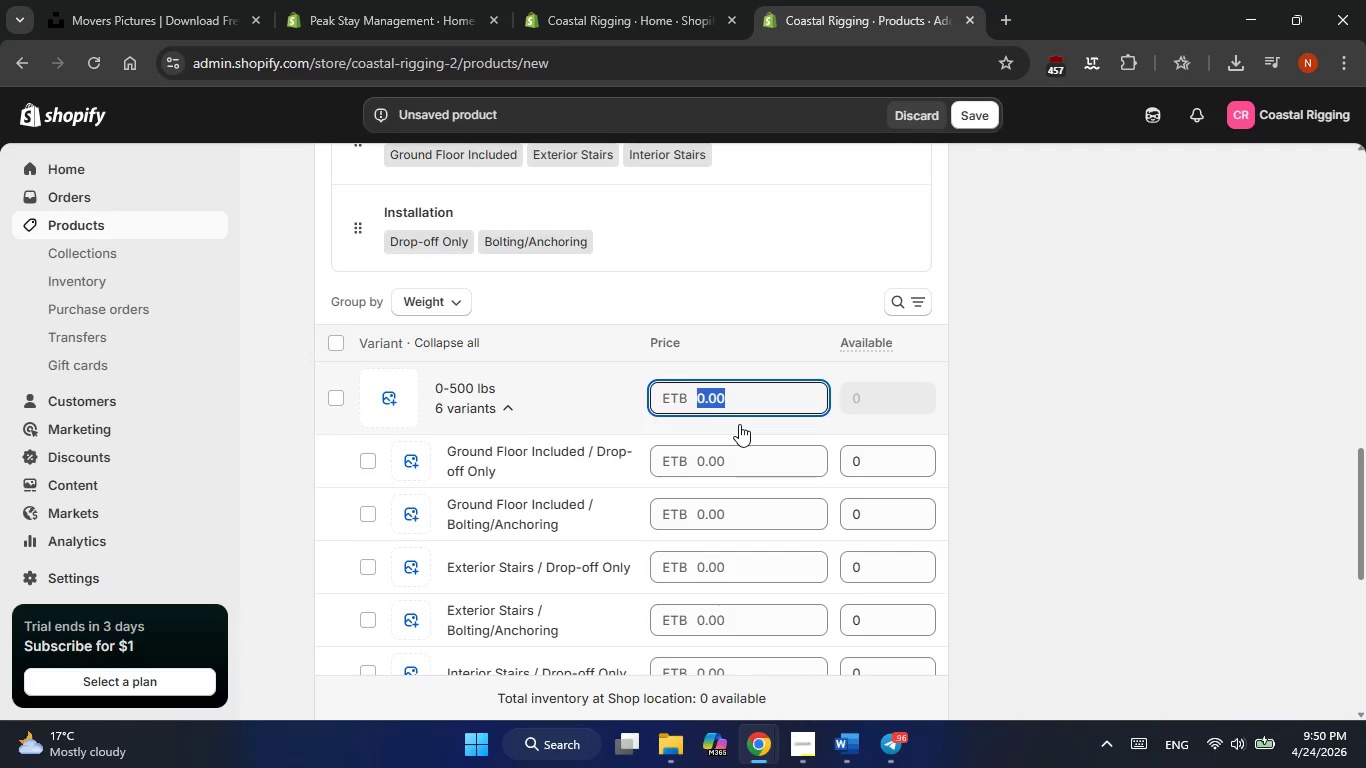 
left_click([739, 424])
 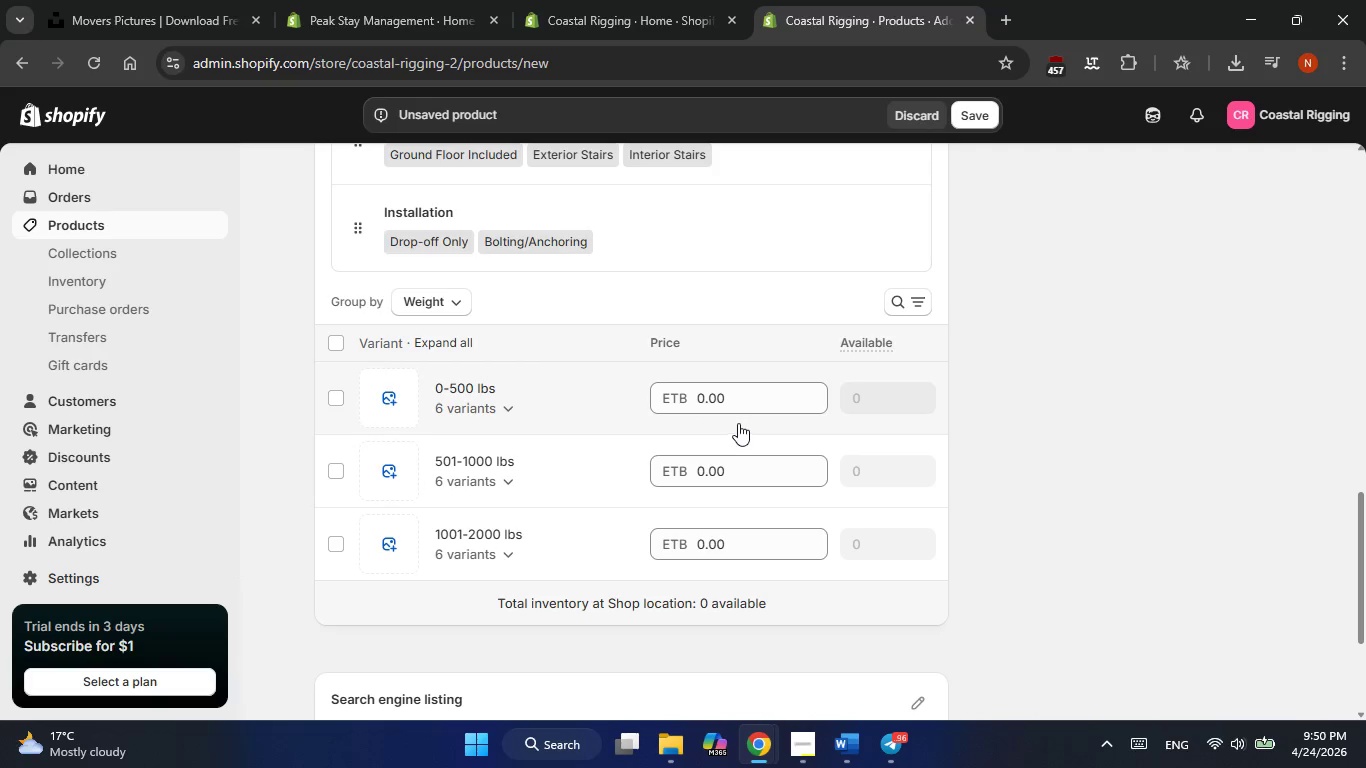 
left_click([584, 413])
 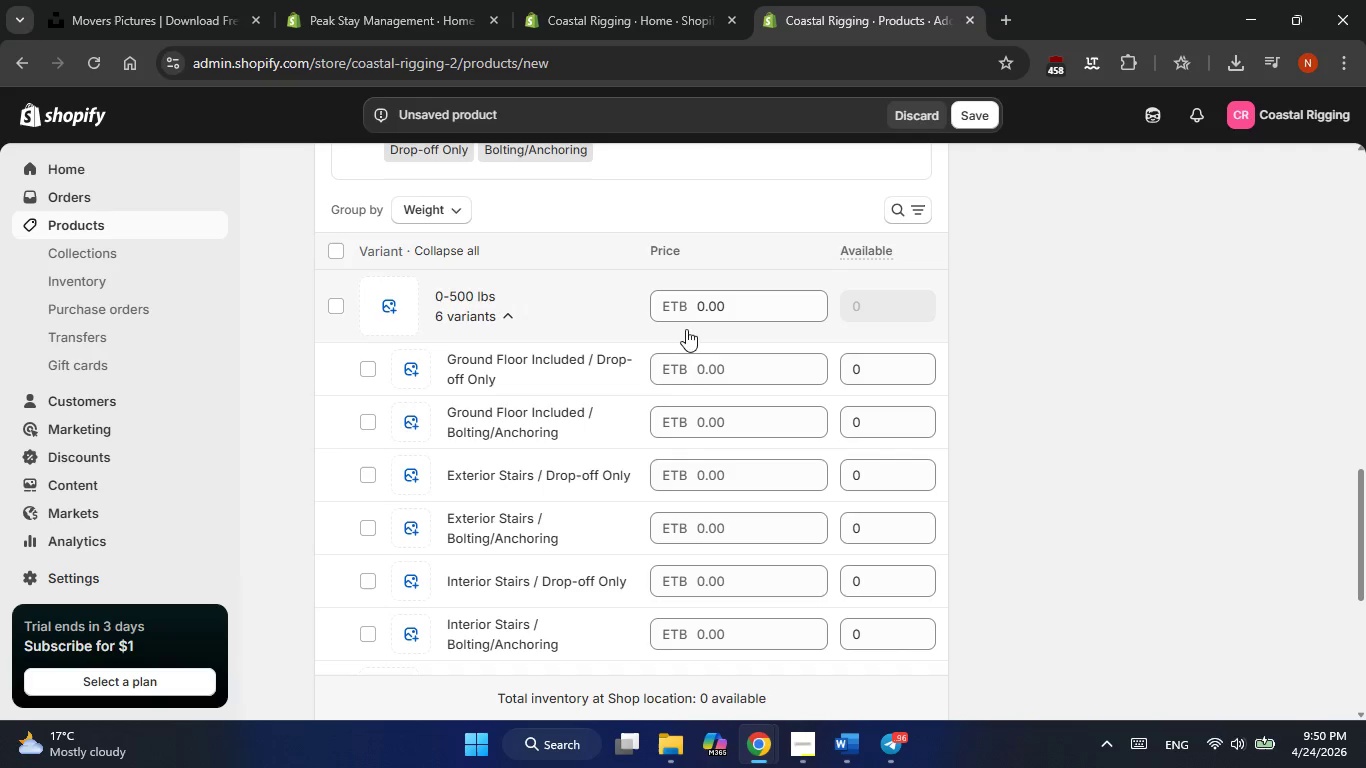 
wait(7.42)
 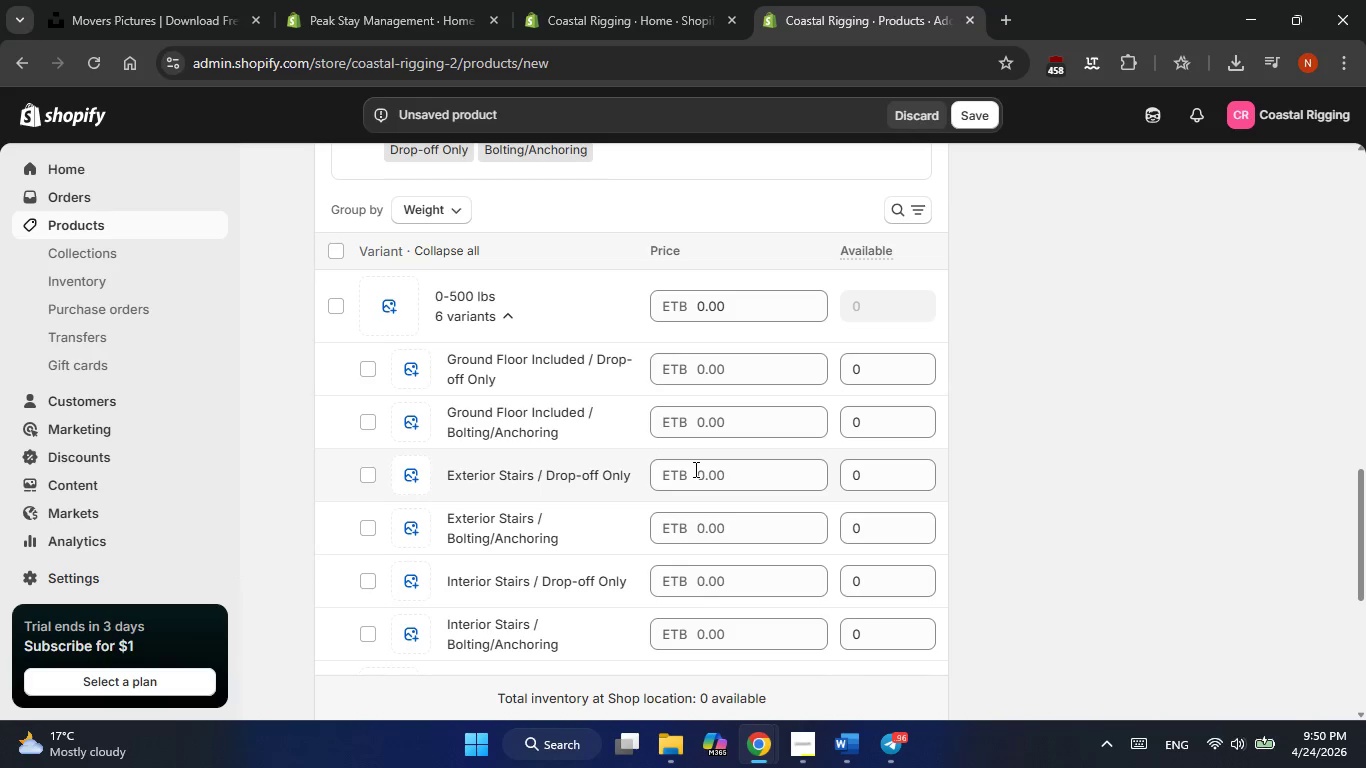 
left_click([728, 313])
 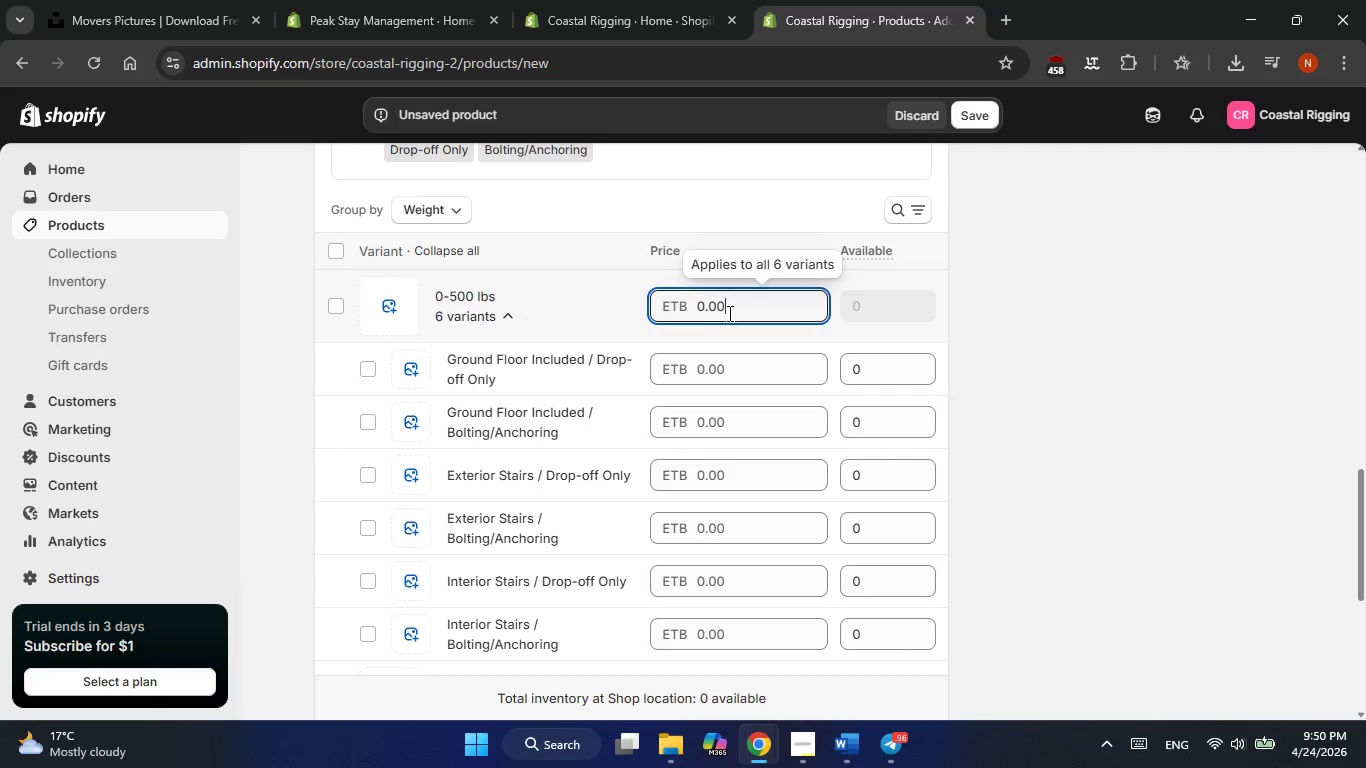 
key(Numpad6)
 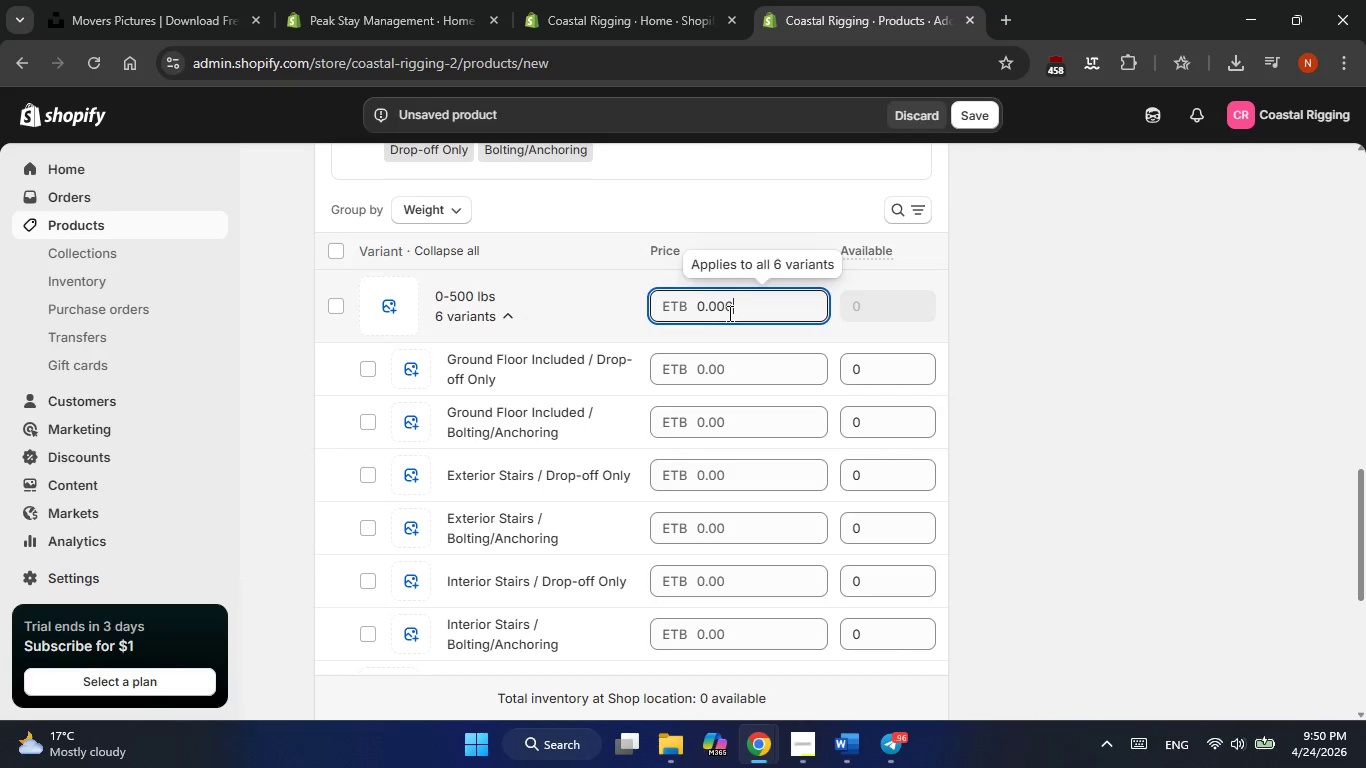 
key(Numpad0)
 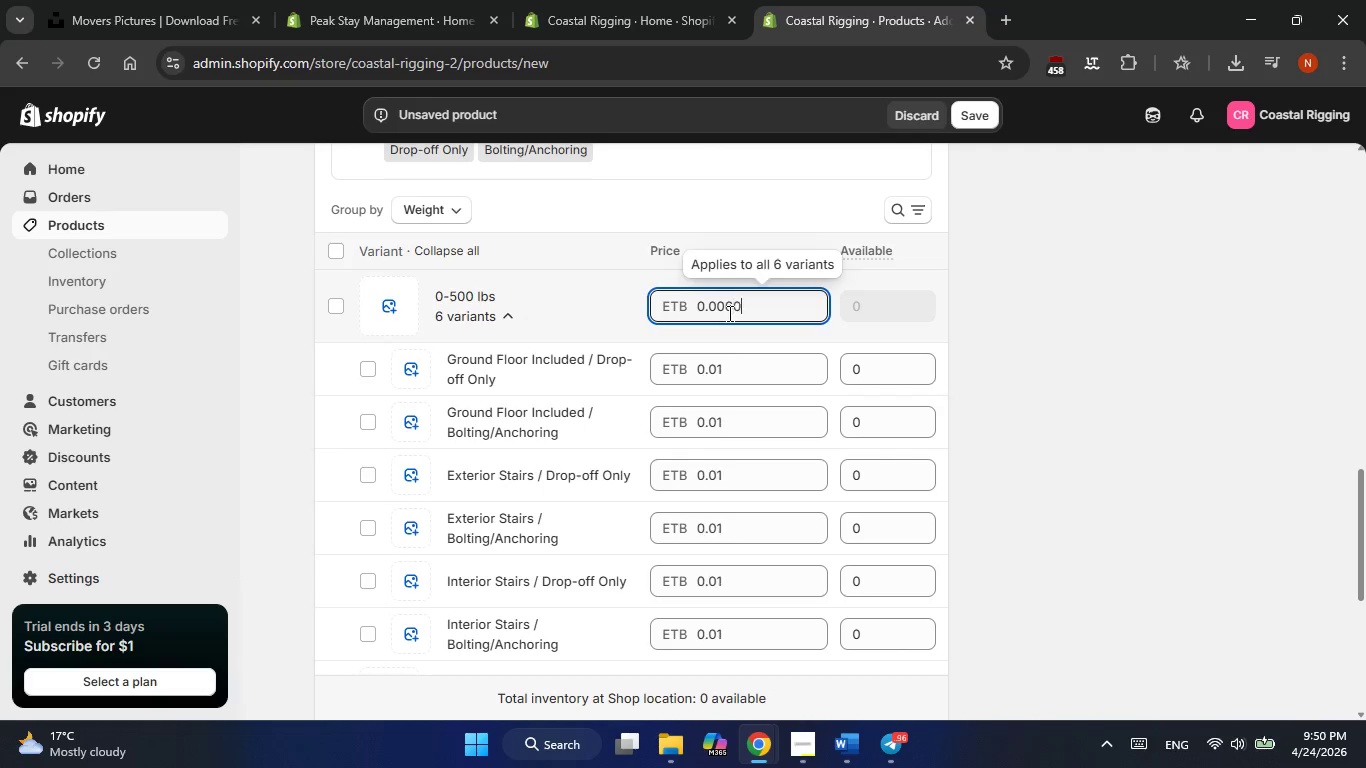 
key(Numpad0)
 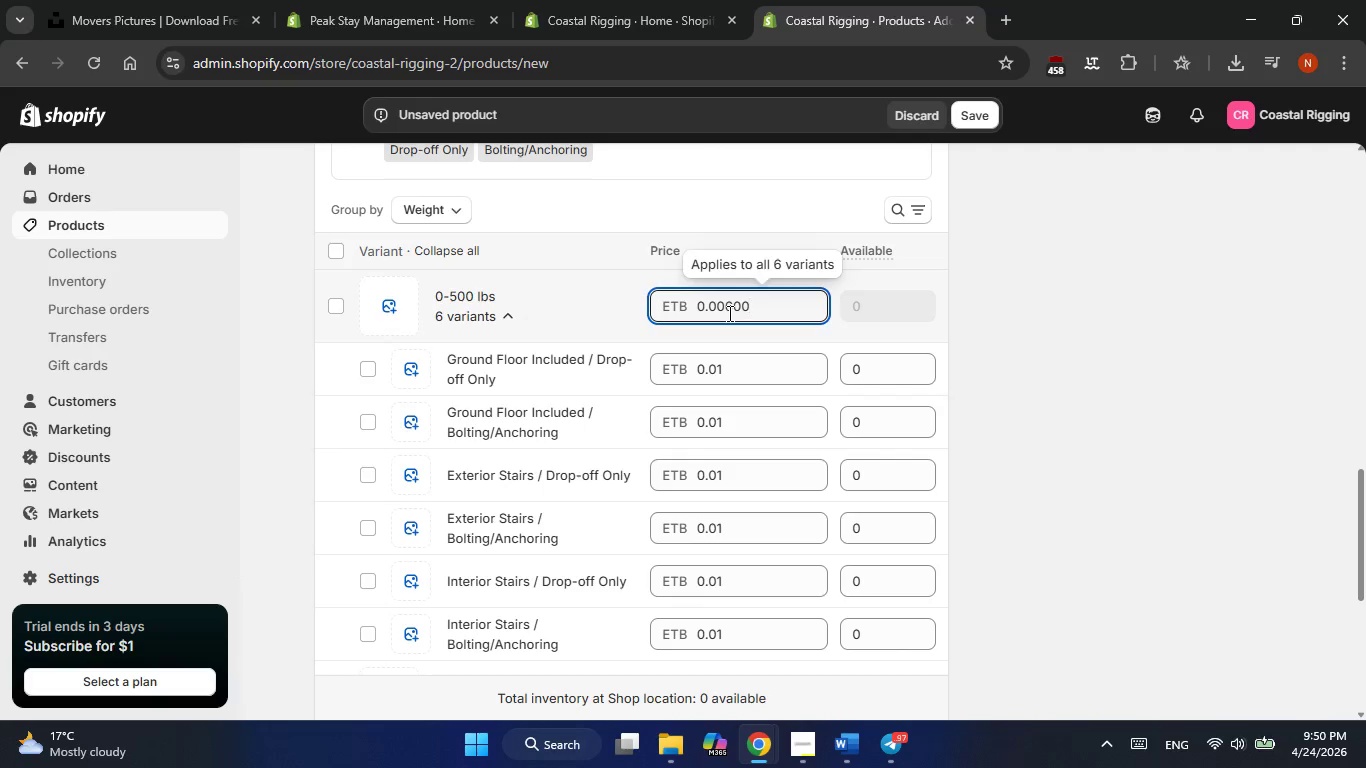 
key(ArrowLeft)
 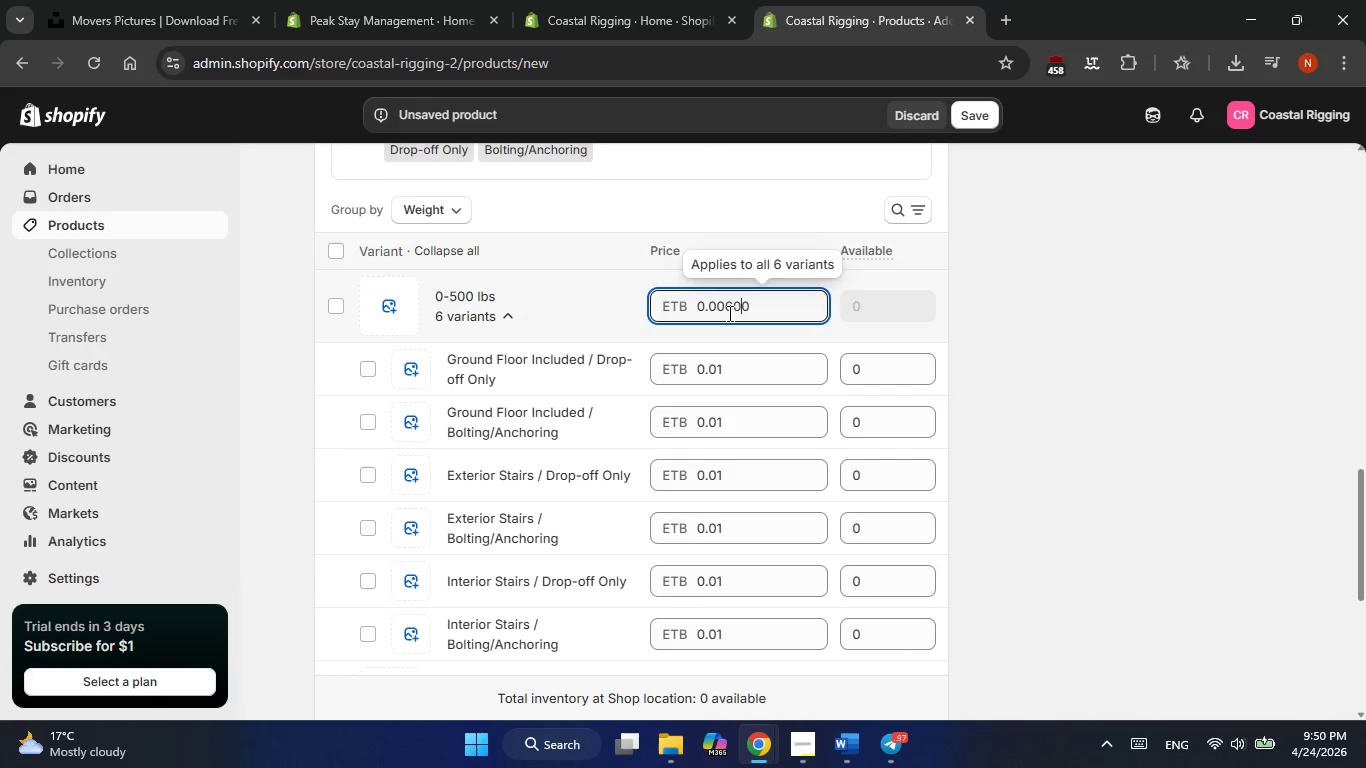 
key(ArrowLeft)
 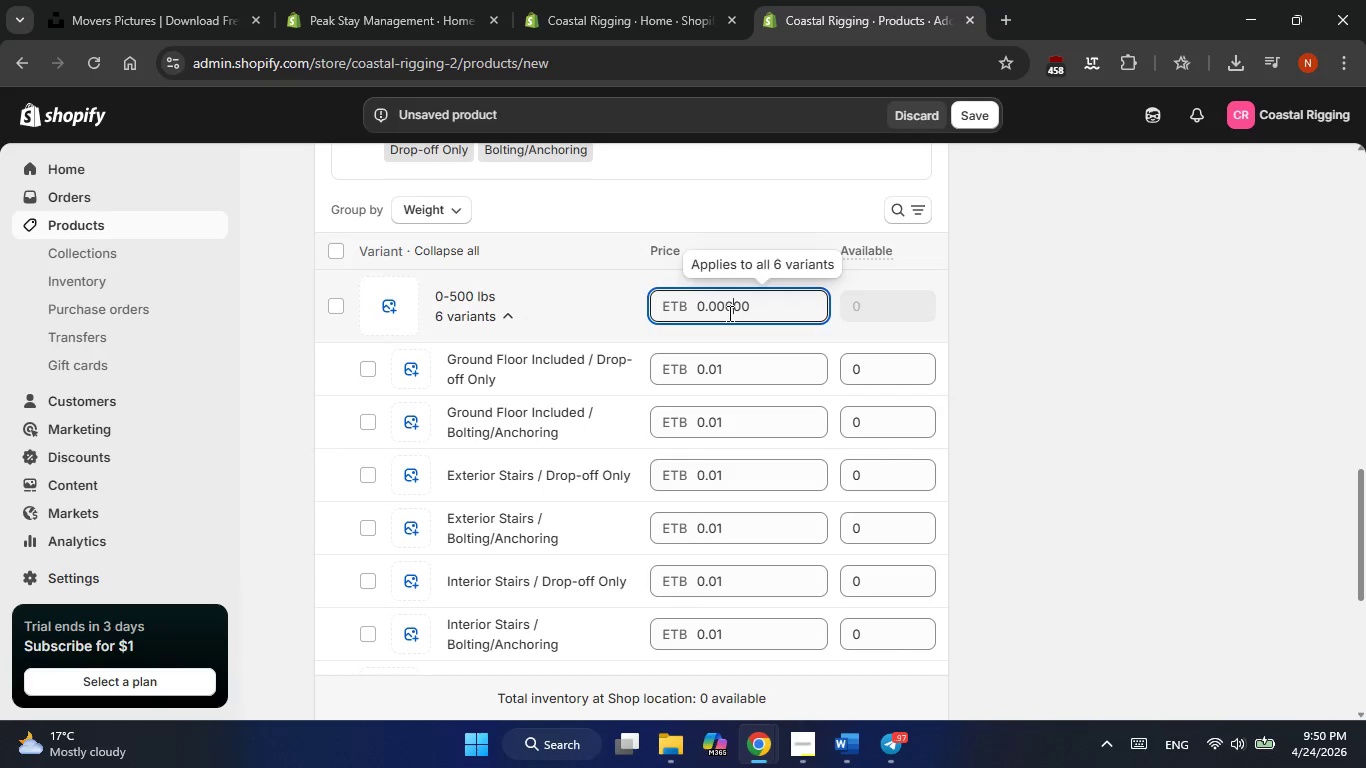 
key(ArrowLeft)
 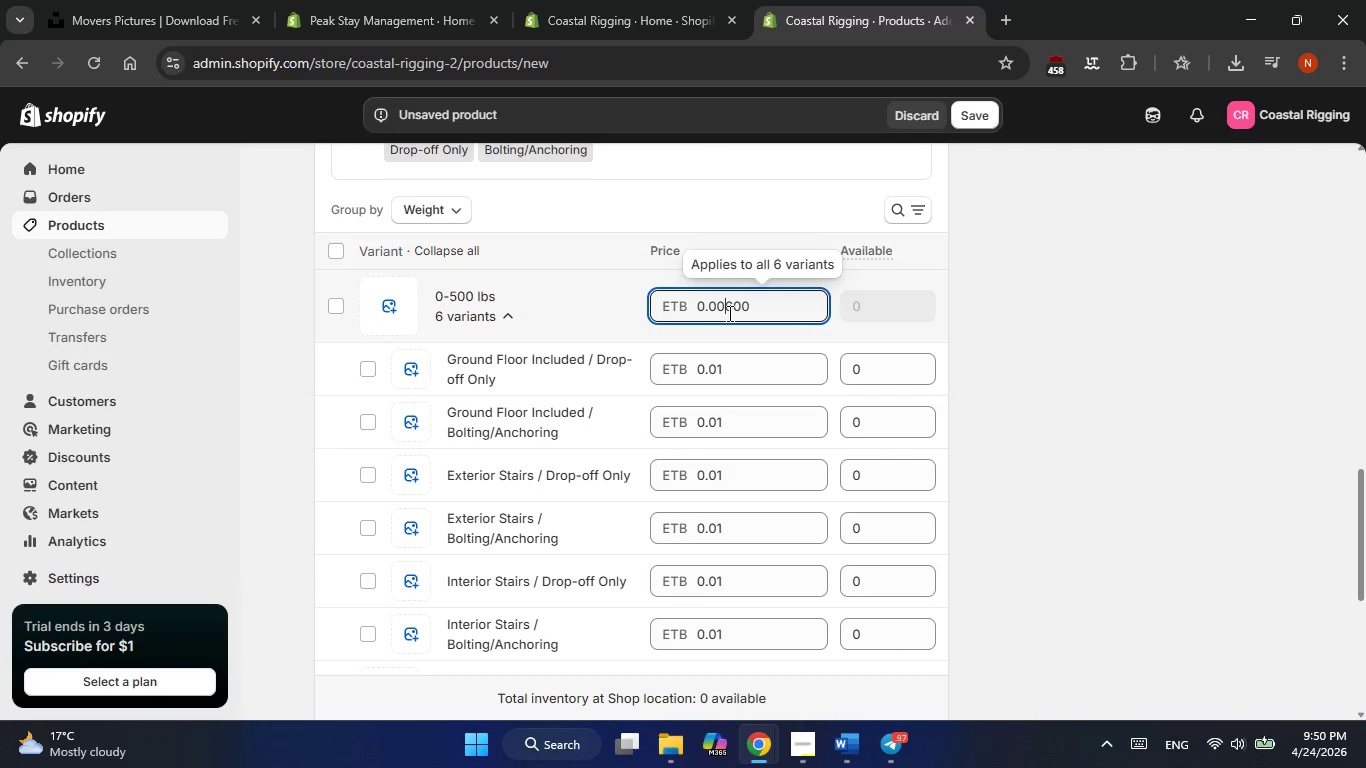 
hold_key(key=Backspace, duration=0.72)
 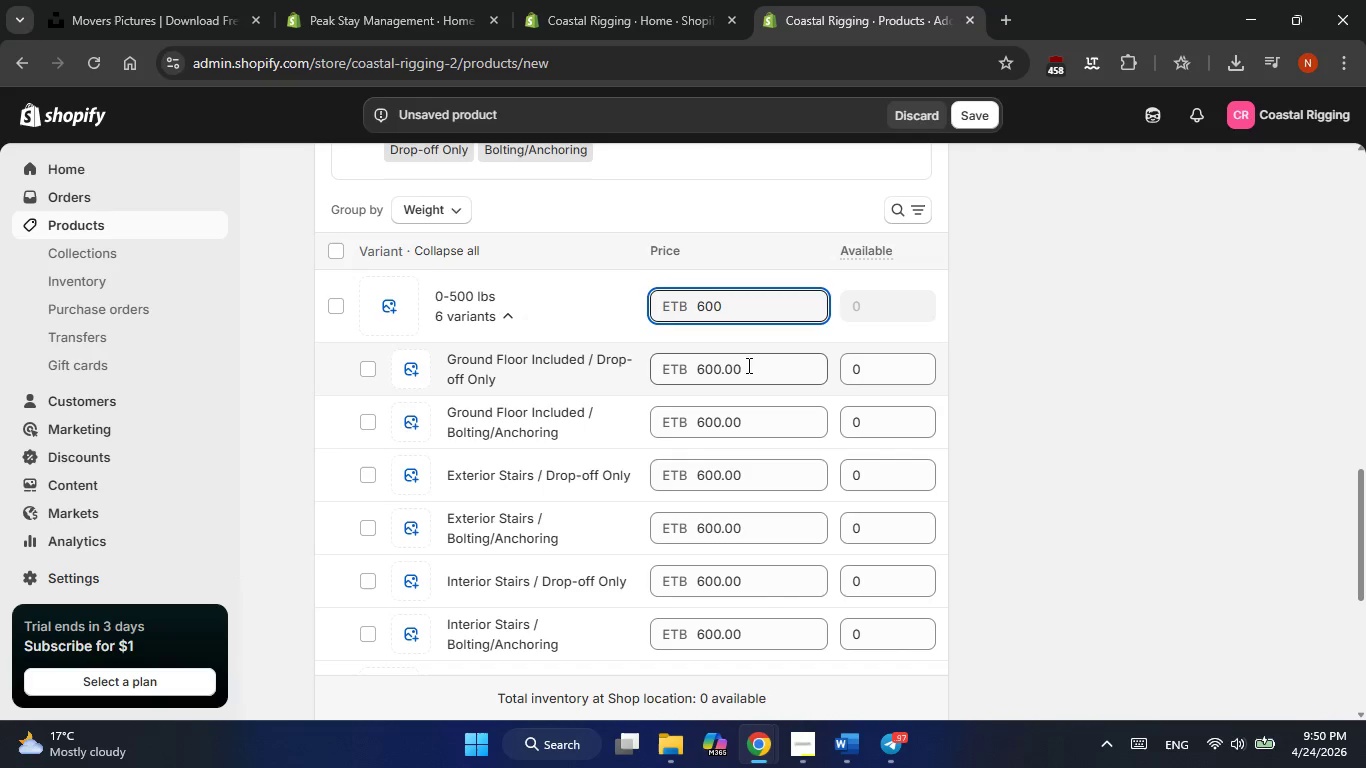 
left_click([750, 365])
 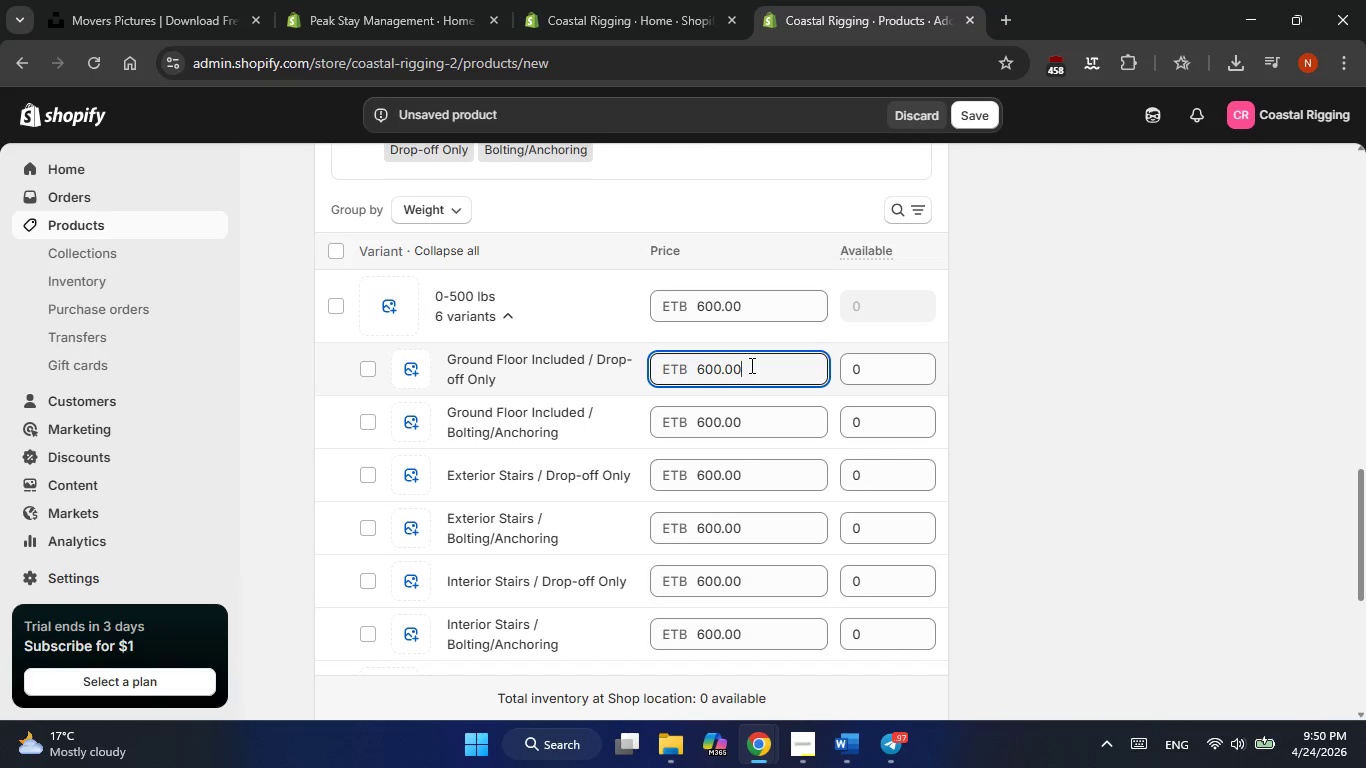 
wait(5.97)
 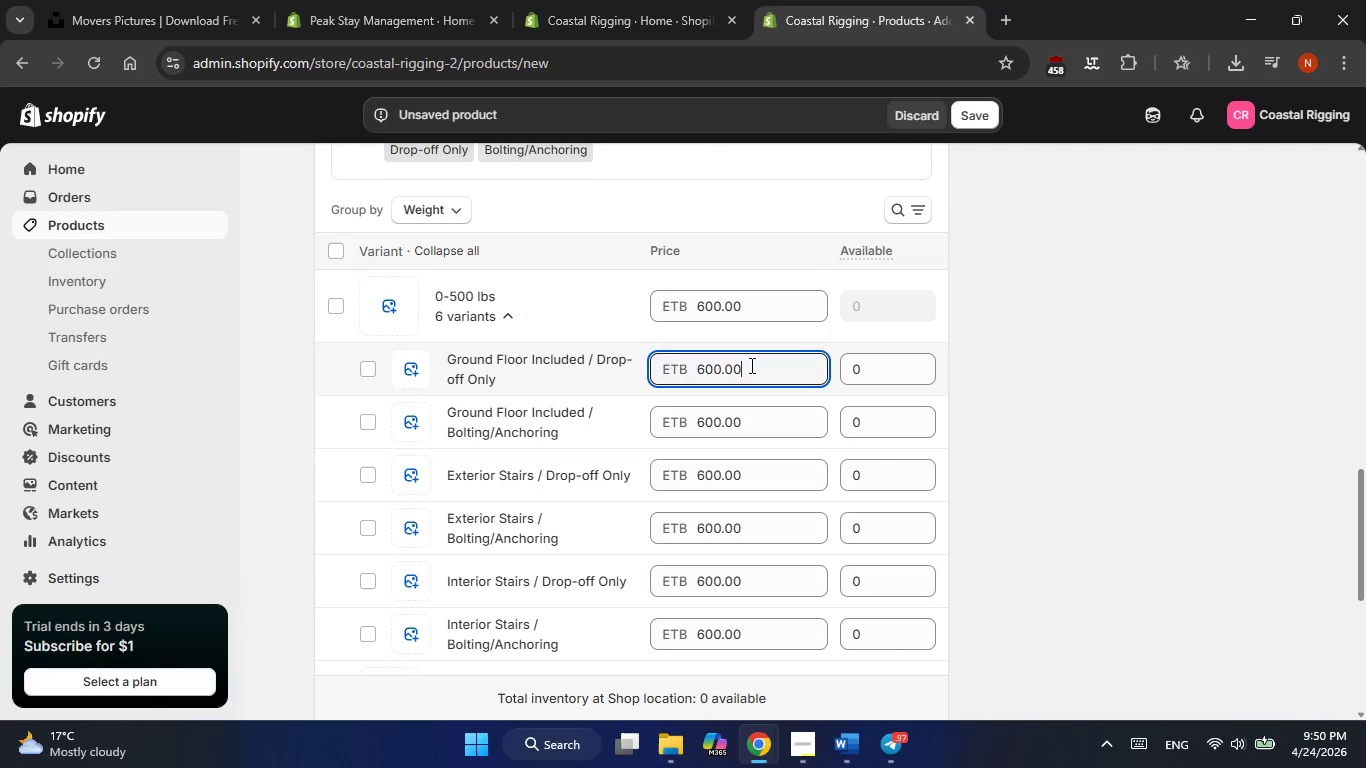 
left_click([745, 416])
 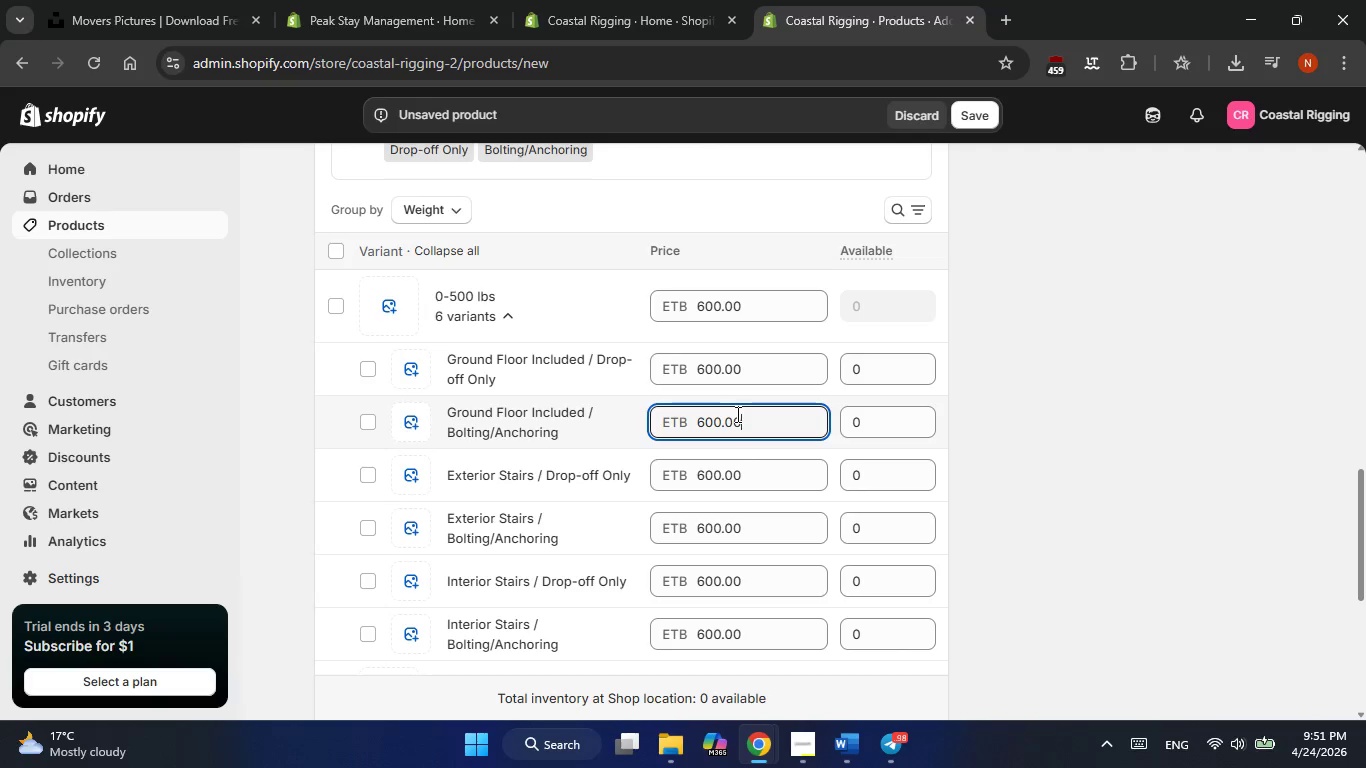 
wait(43.81)
 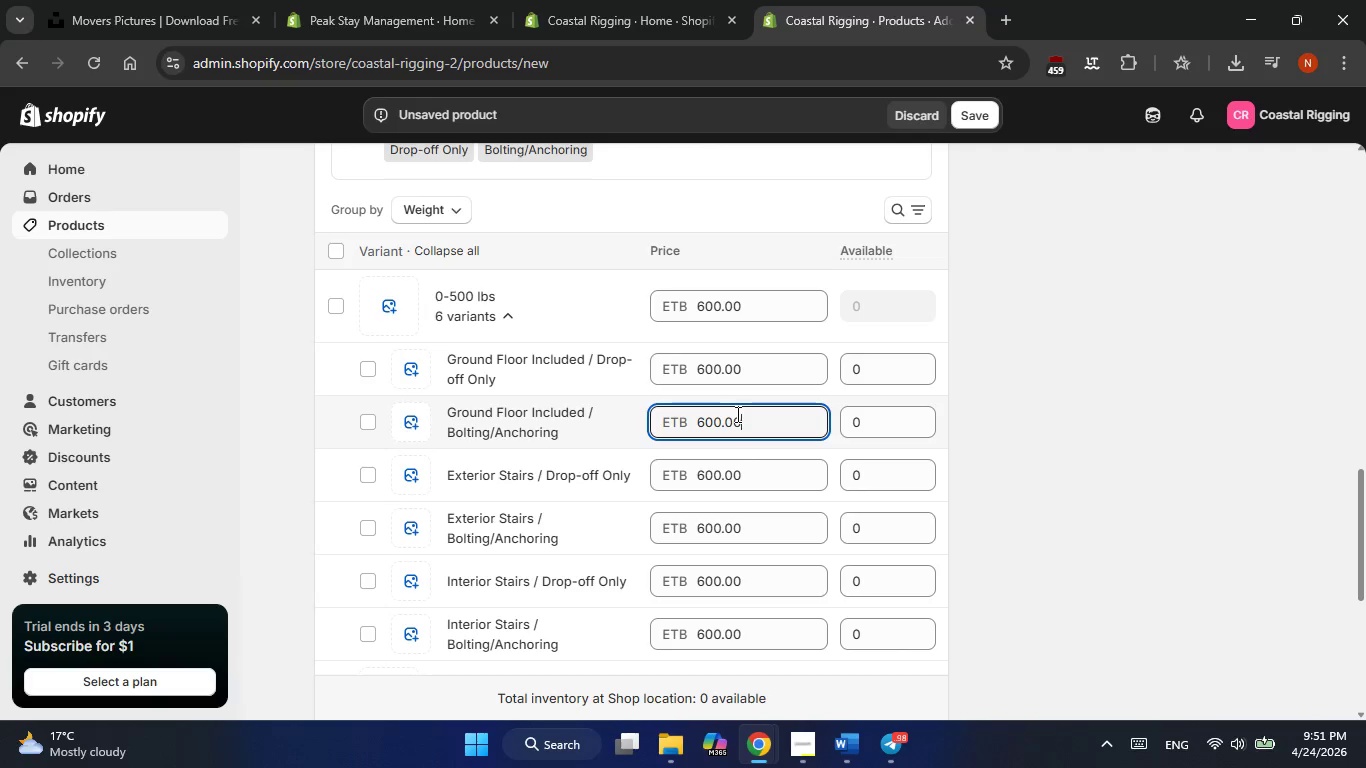 
left_click([709, 422])
 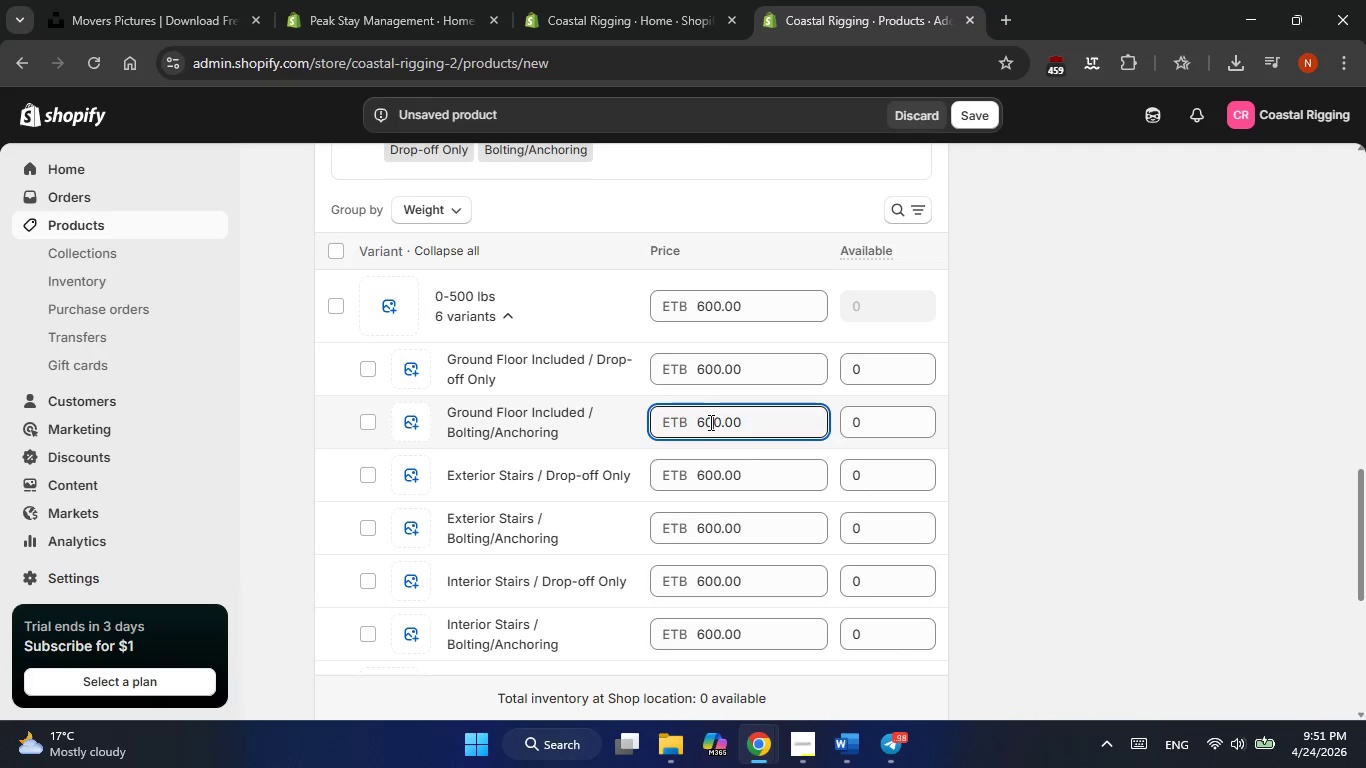 
key(Backspace)
 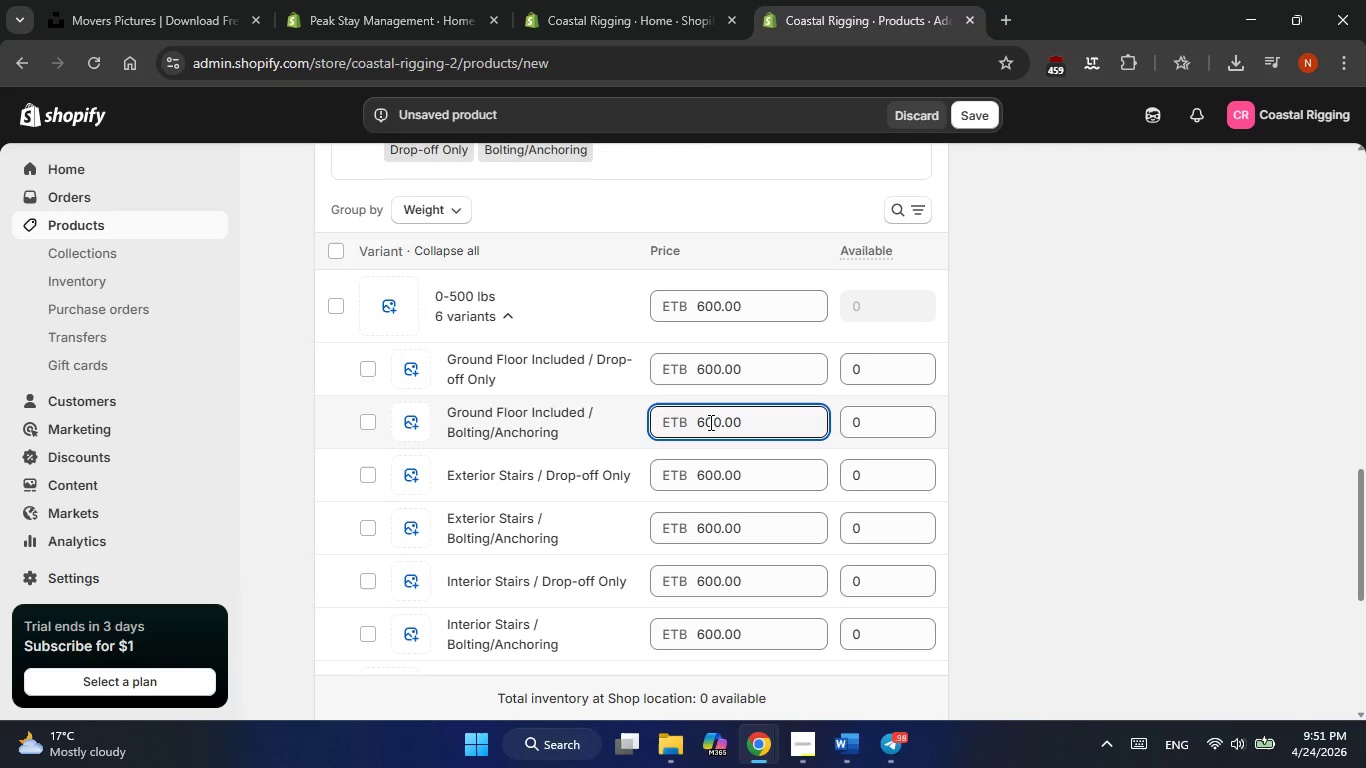 
key(Backspace)
 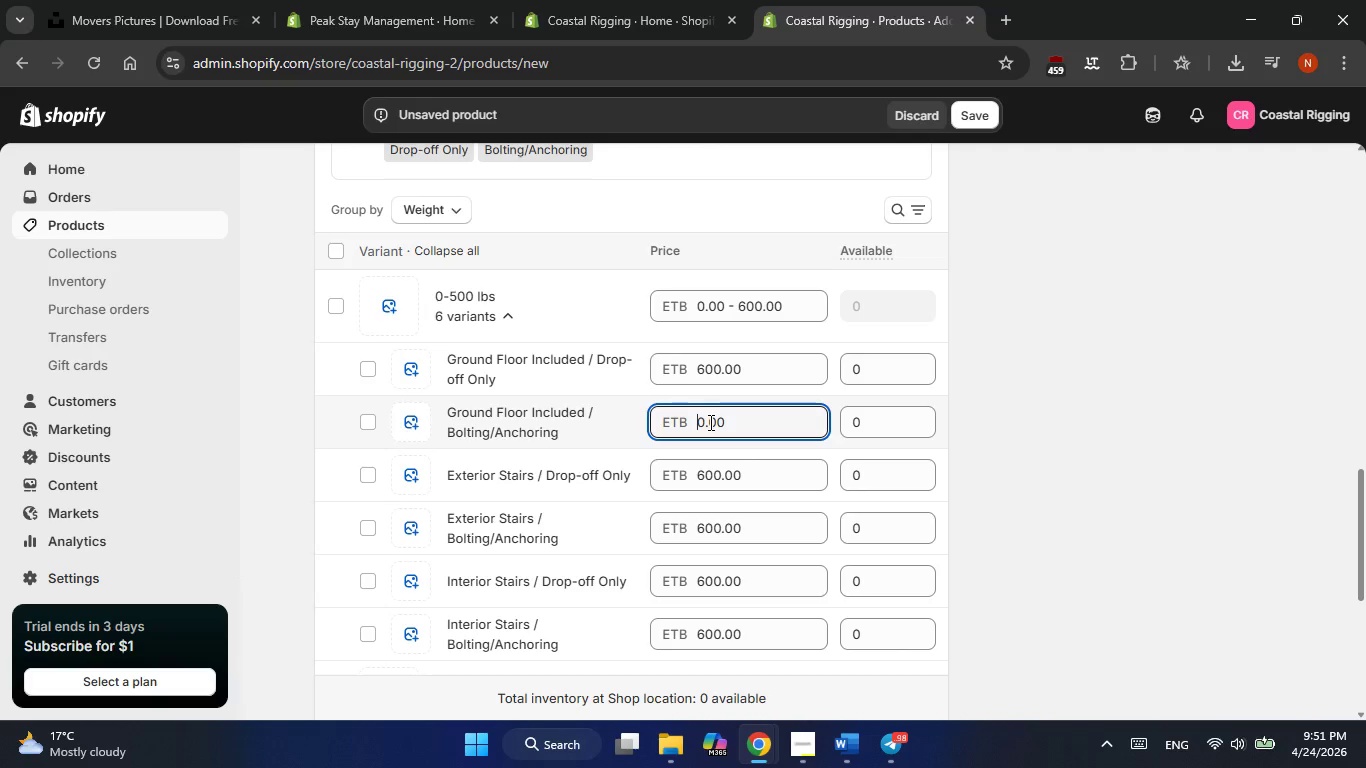 
key(Numpad7)
 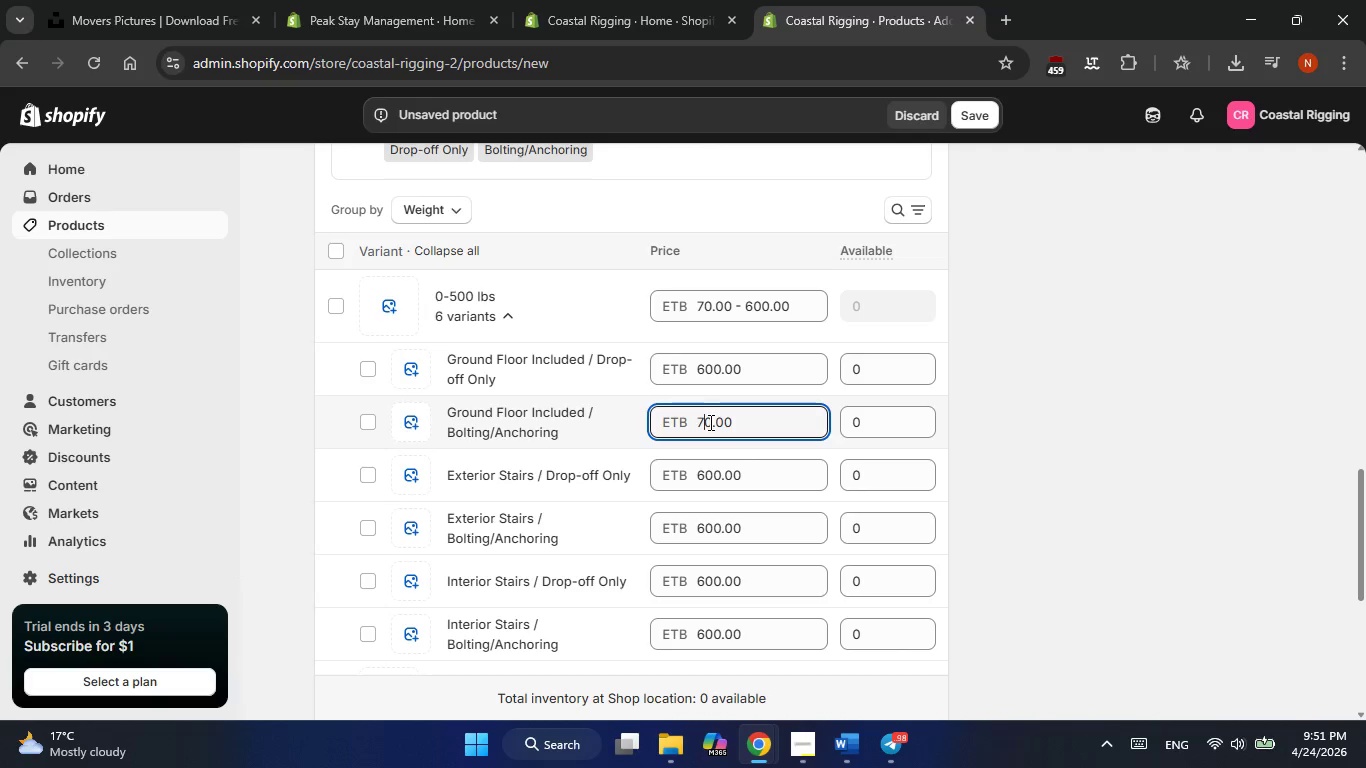 
key(Numpad2)
 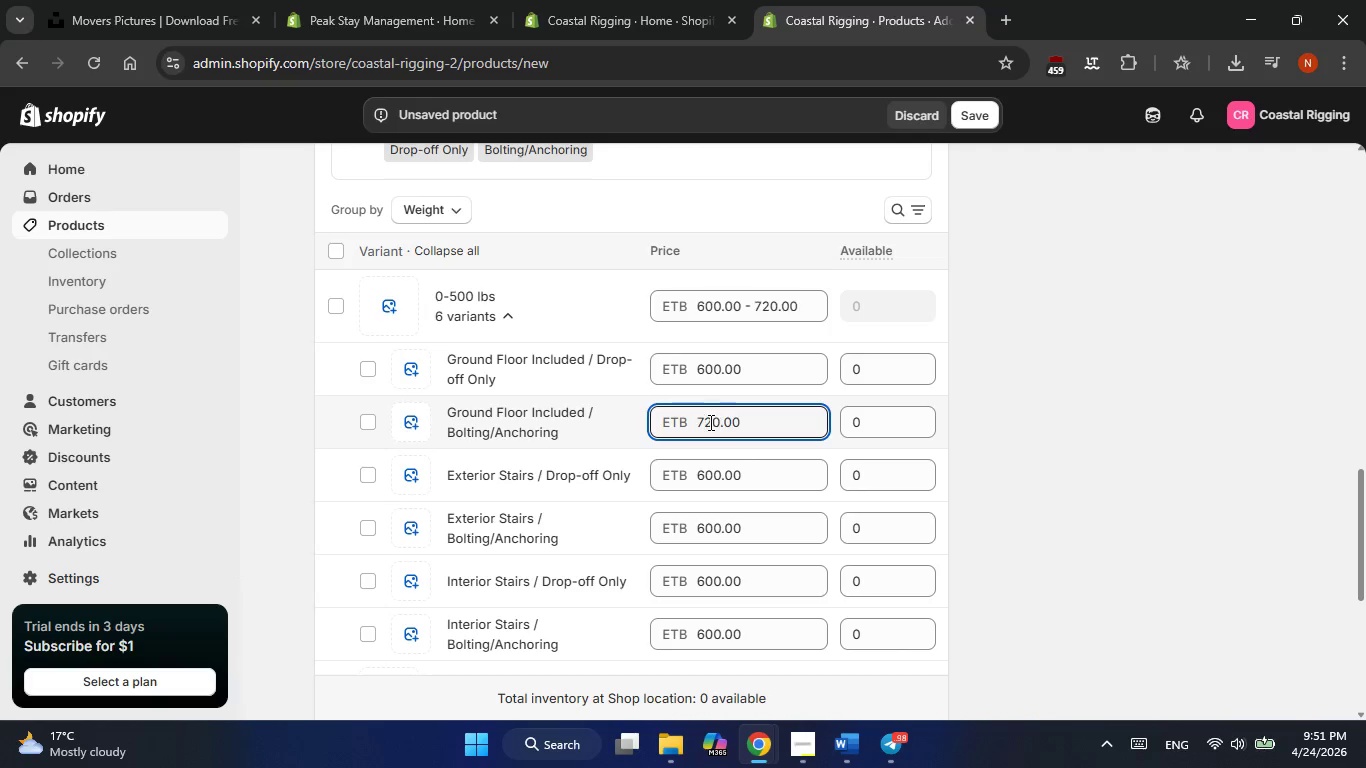 
key(Numpad5)
 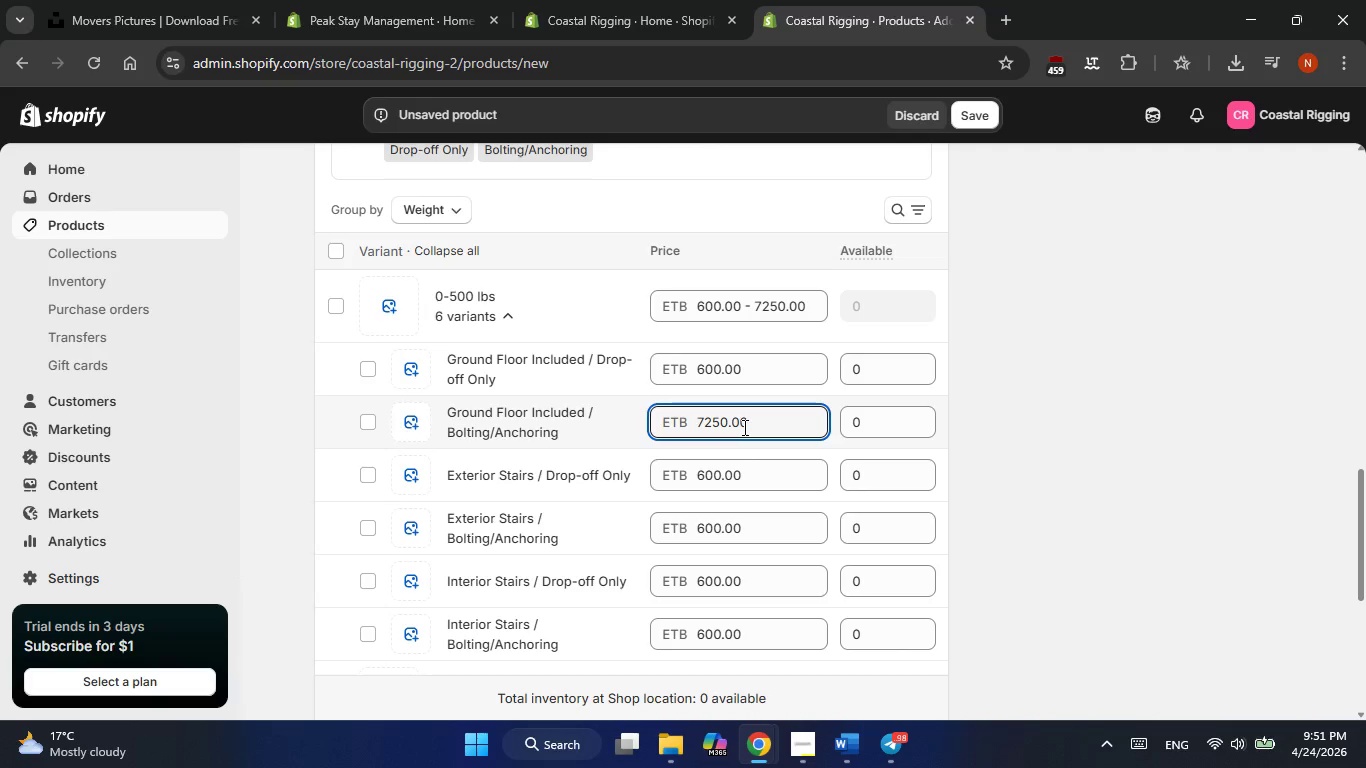 
key(Delete)
 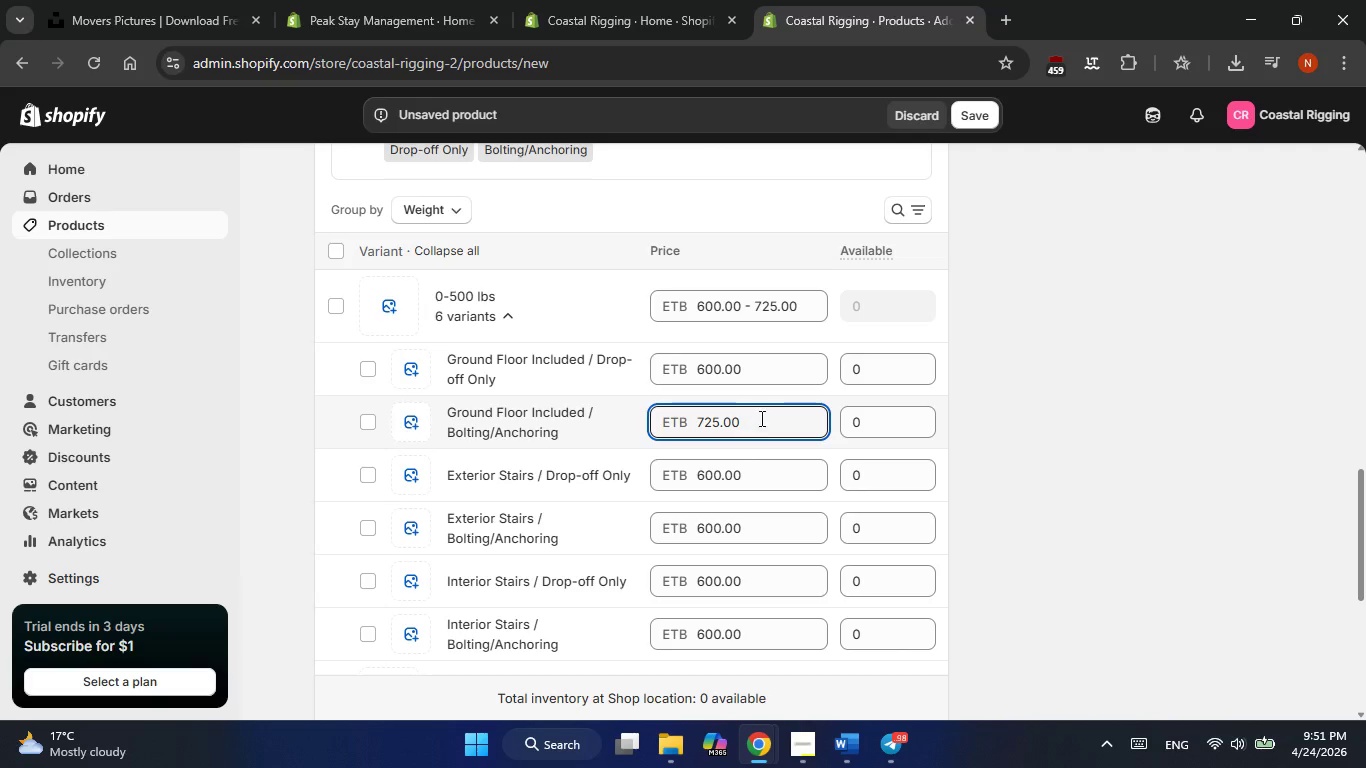 
left_click([761, 418])
 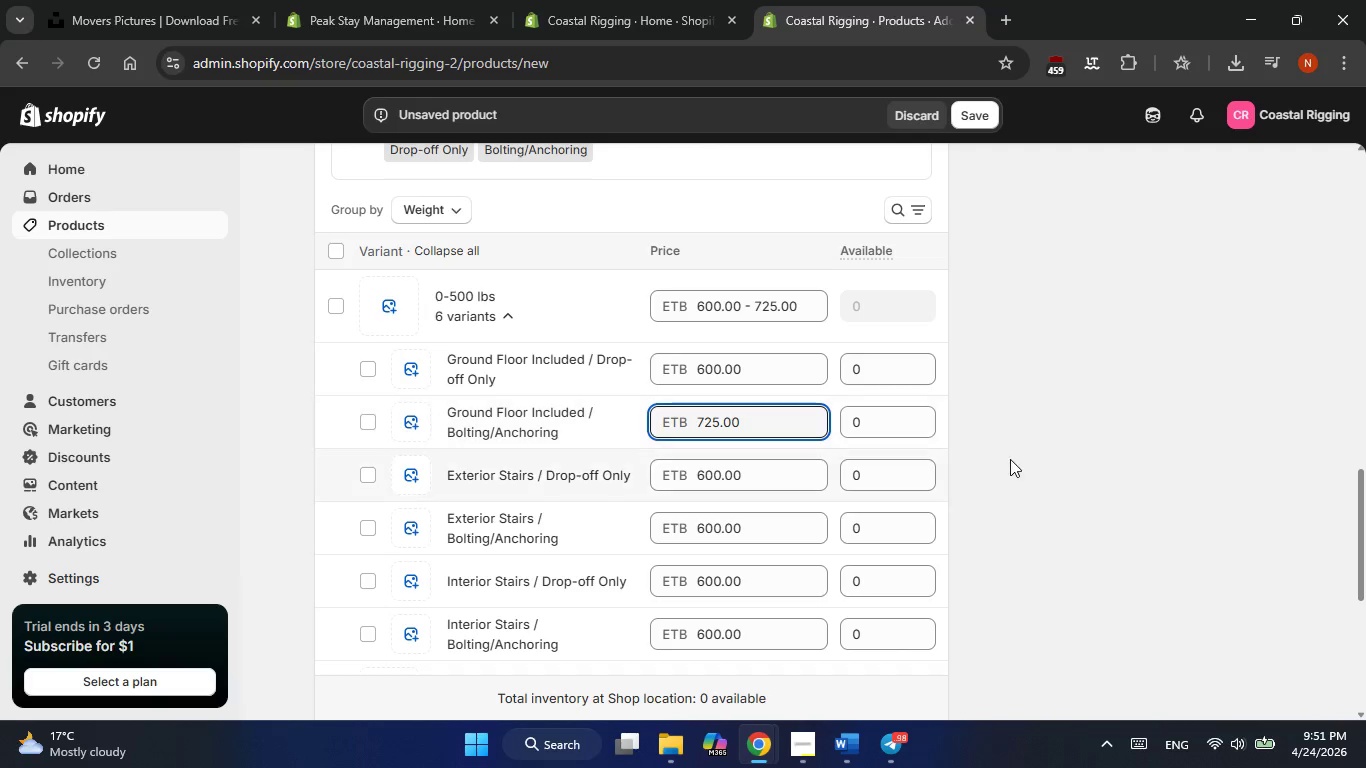 
left_click([1031, 459])
 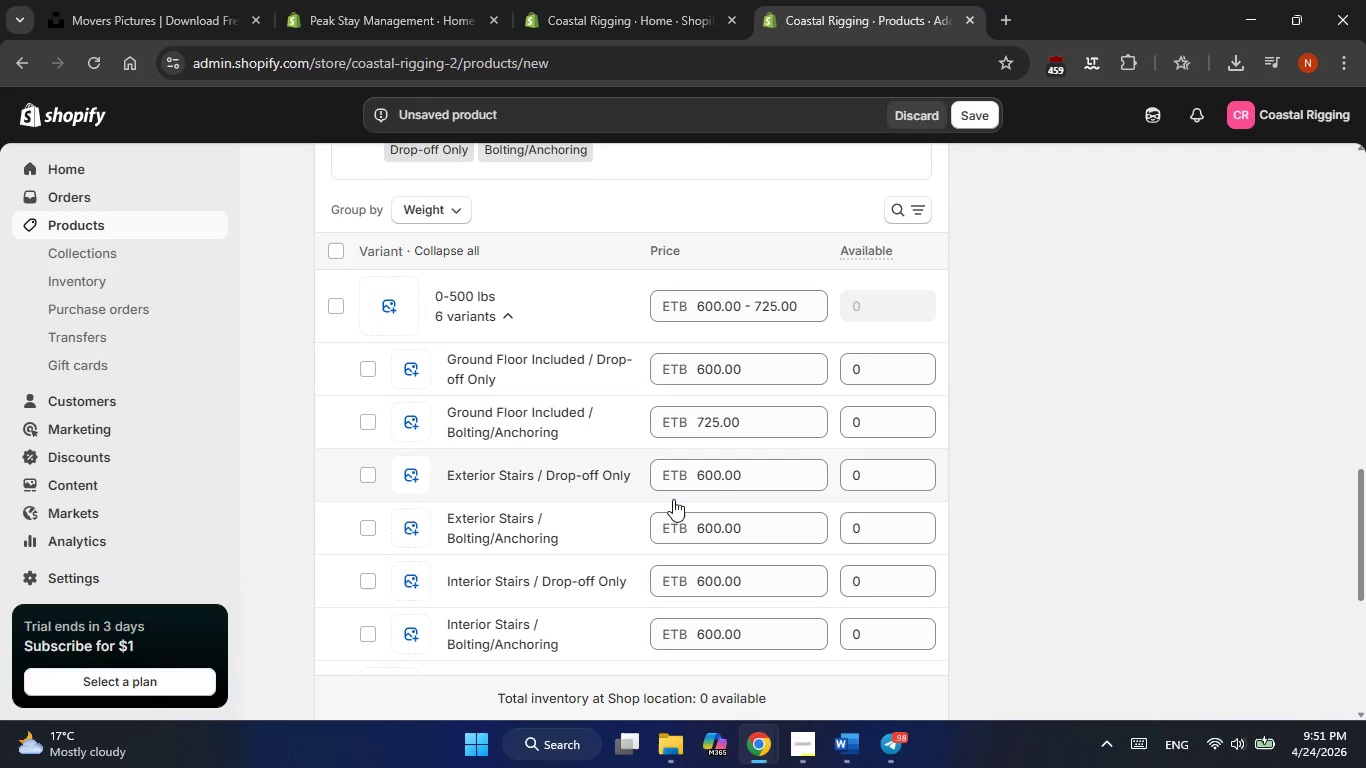 
wait(10.84)
 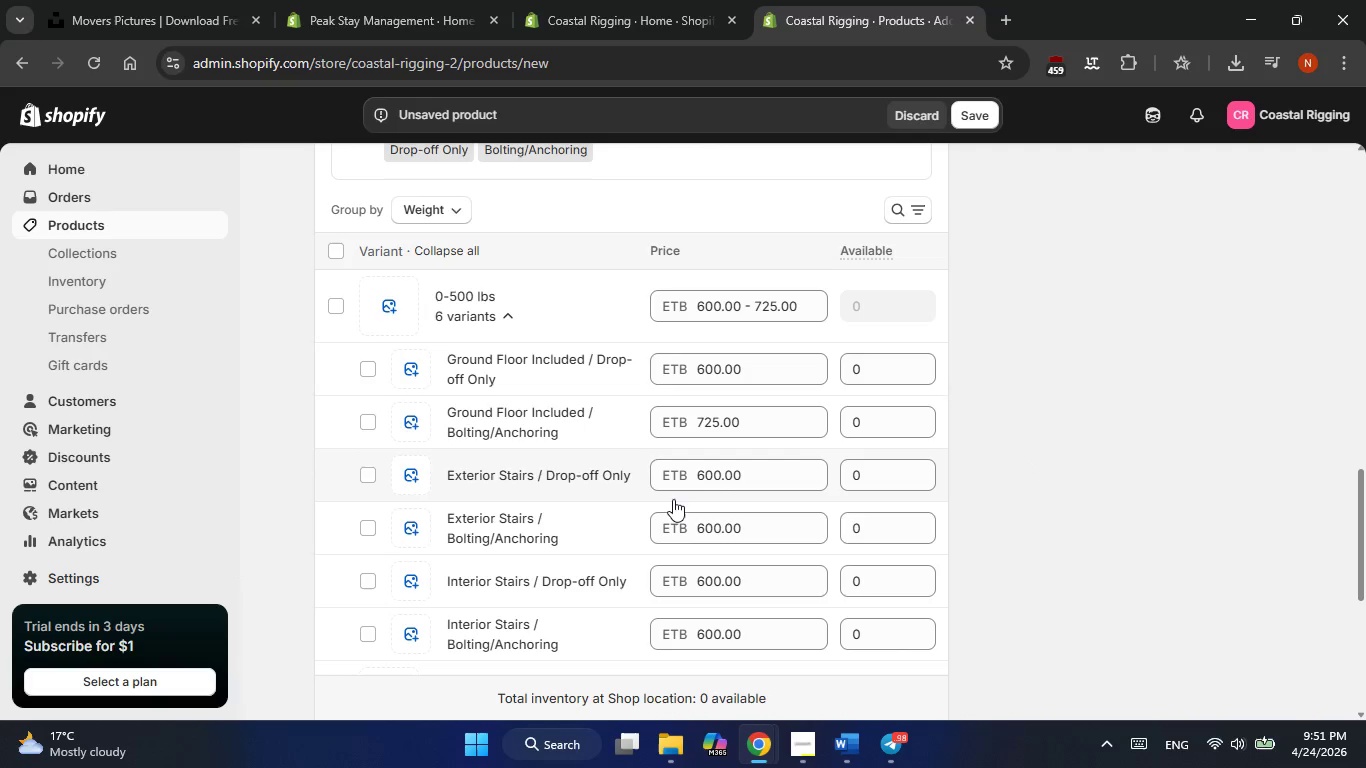 
left_click([720, 477])
 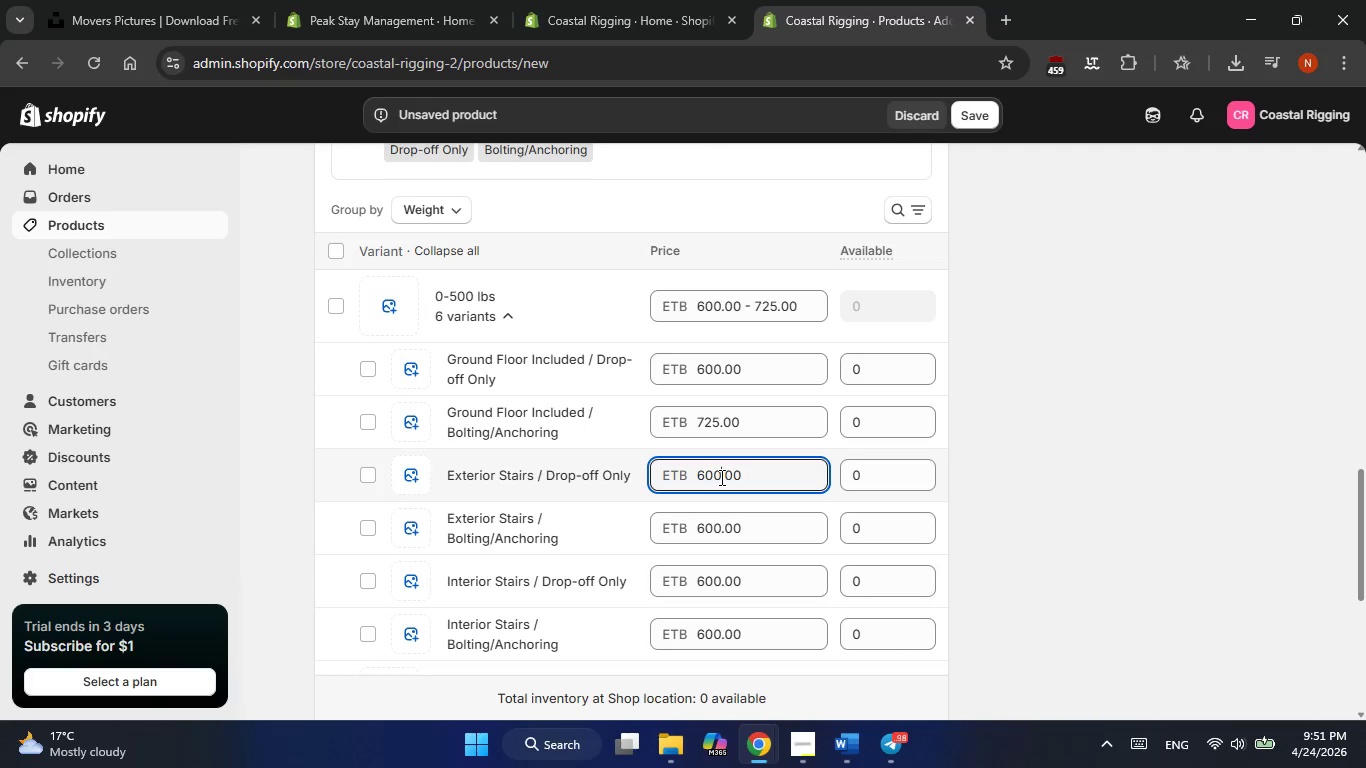 
key(Backspace)
 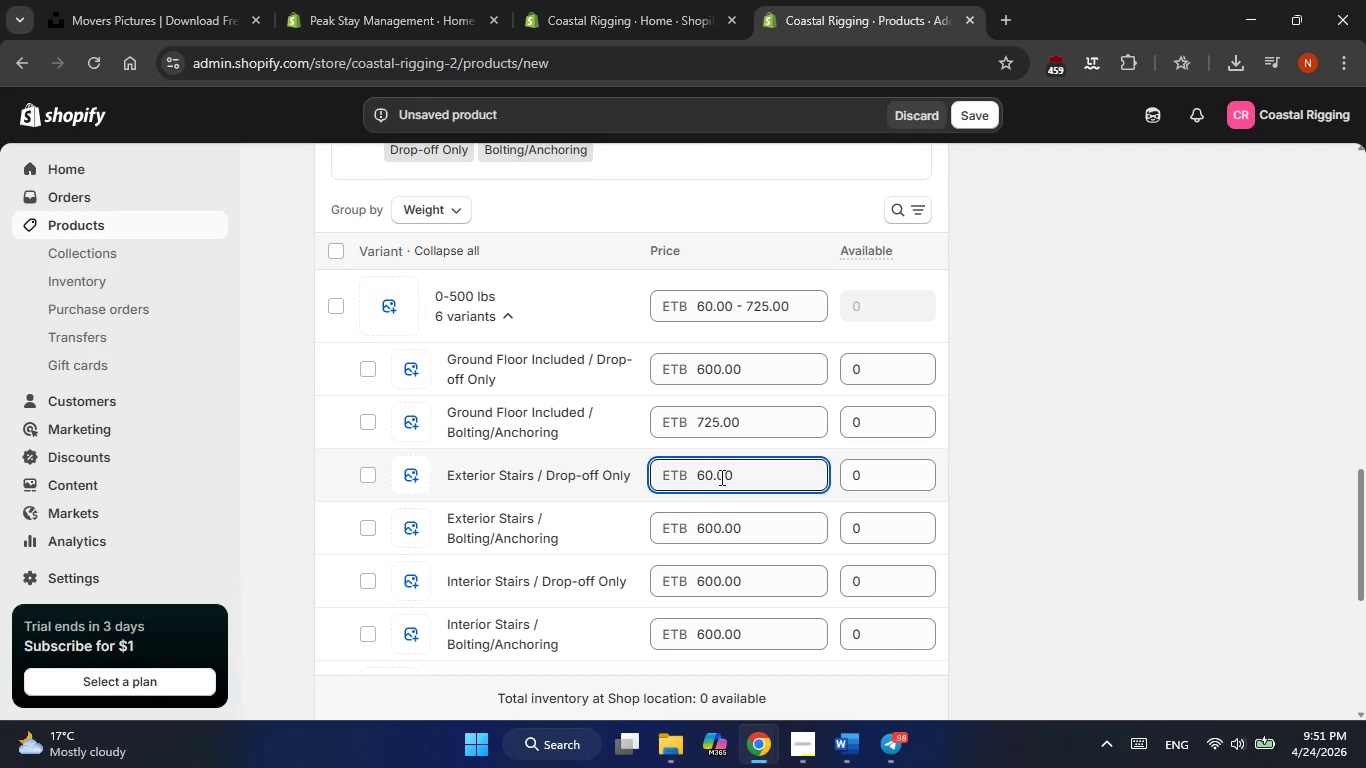 
key(Backspace)
 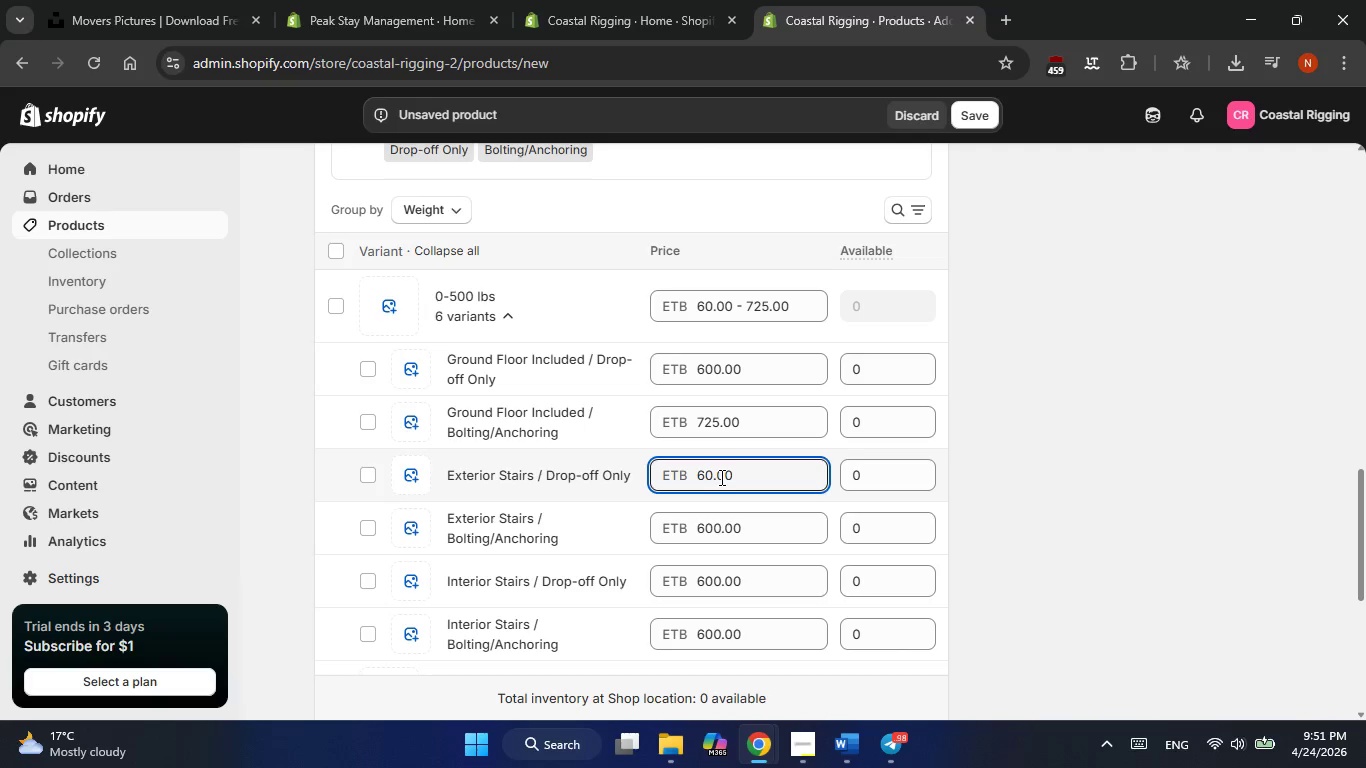 
key(Backspace)
 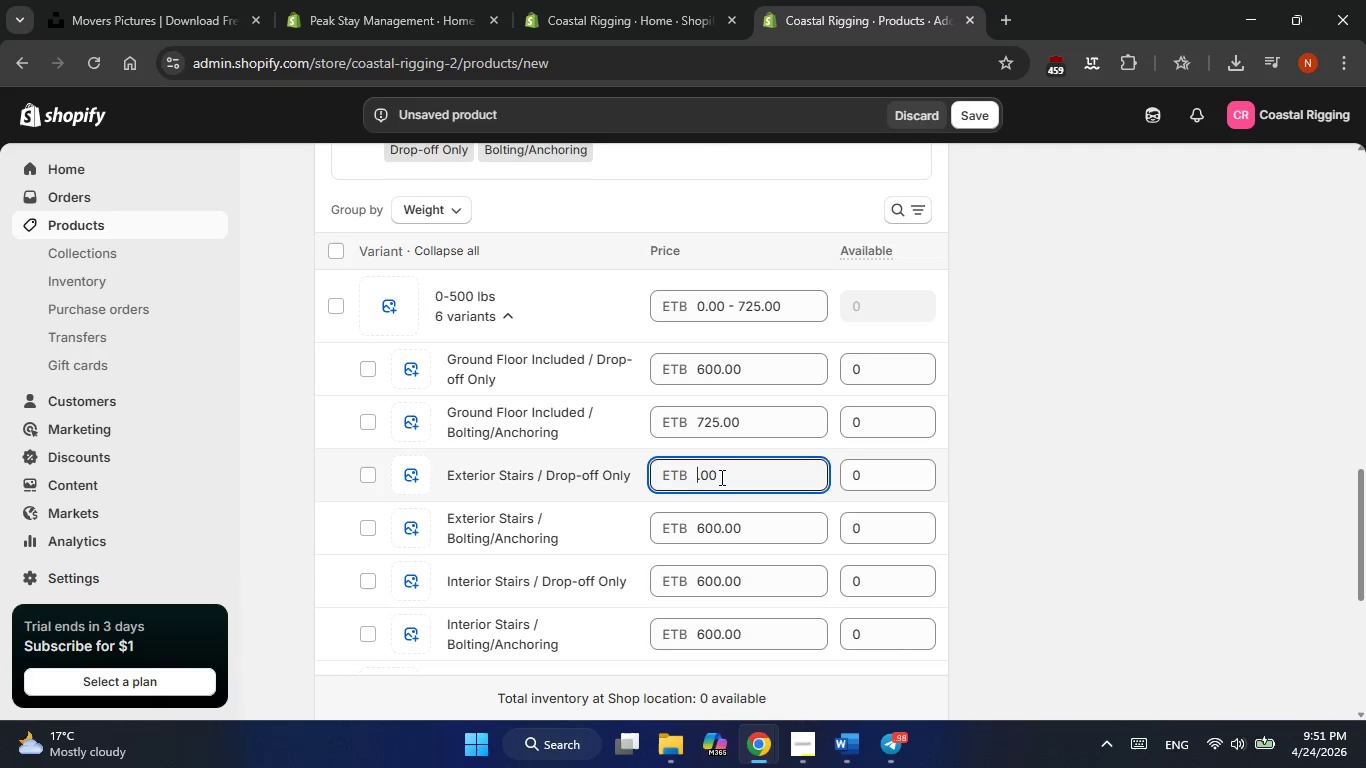 
key(Backspace)
 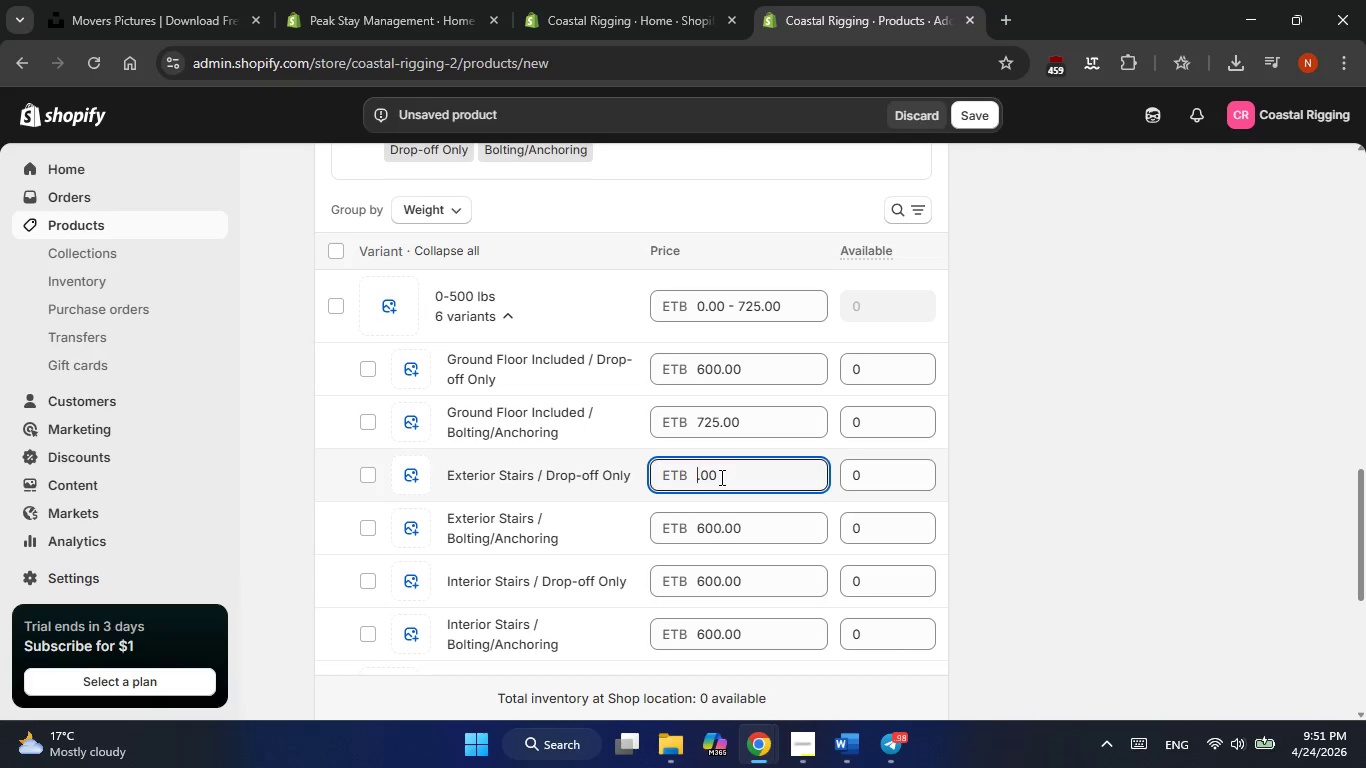 
key(Numpad7)
 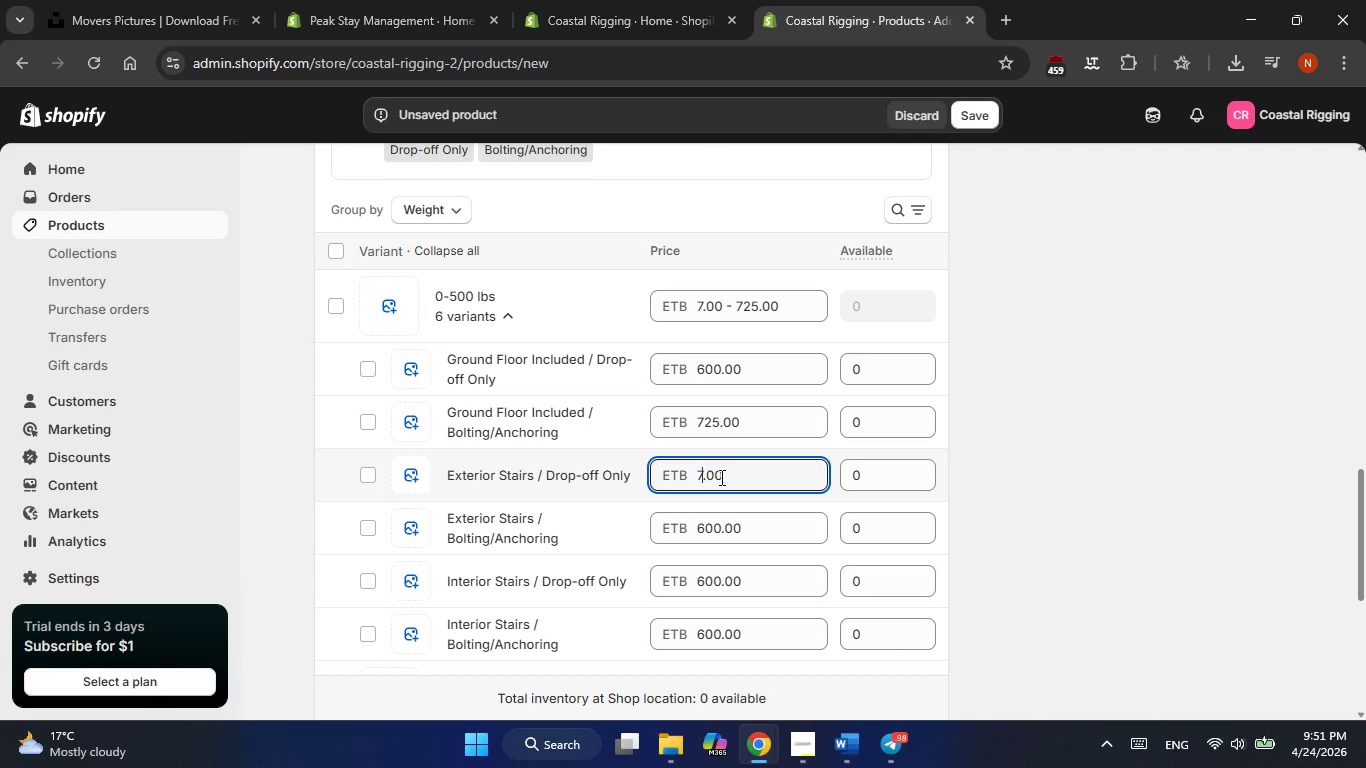 
key(Numpad5)
 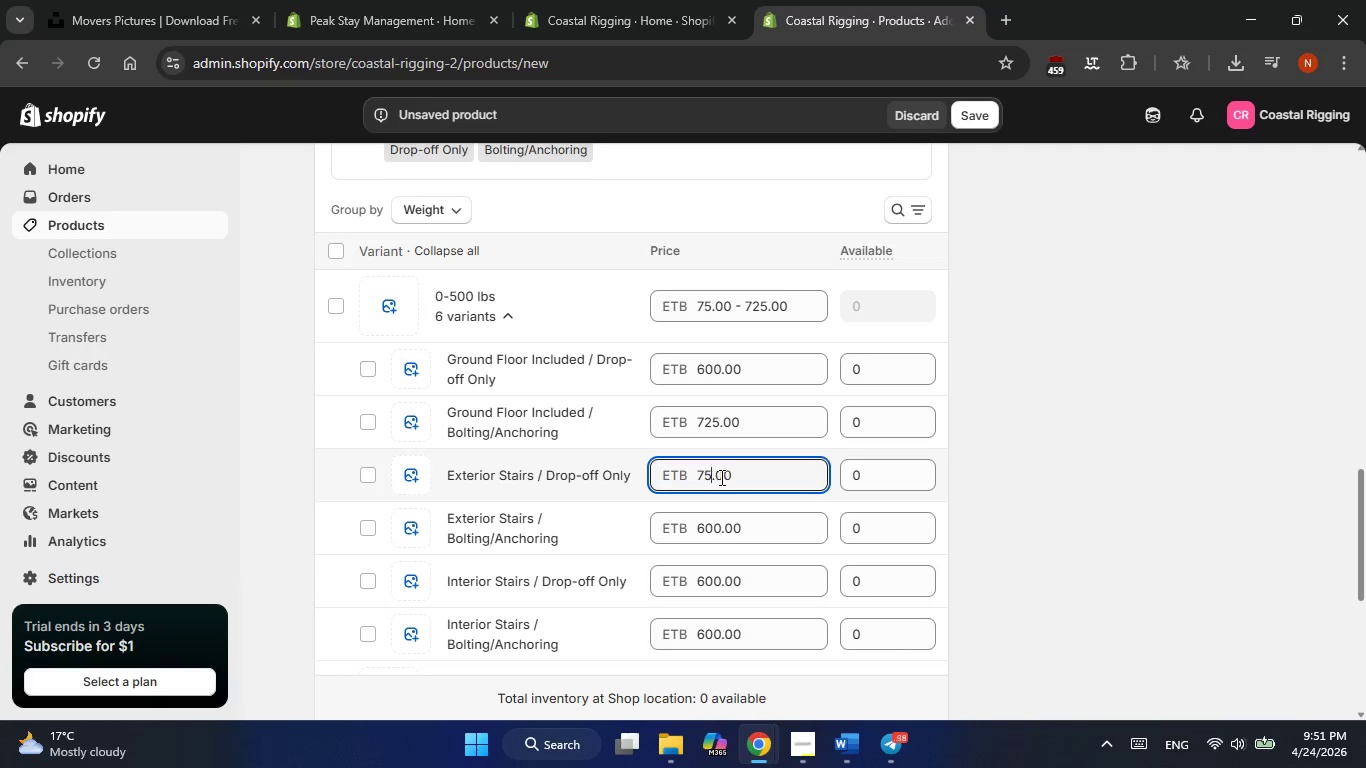 
key(Numpad0)
 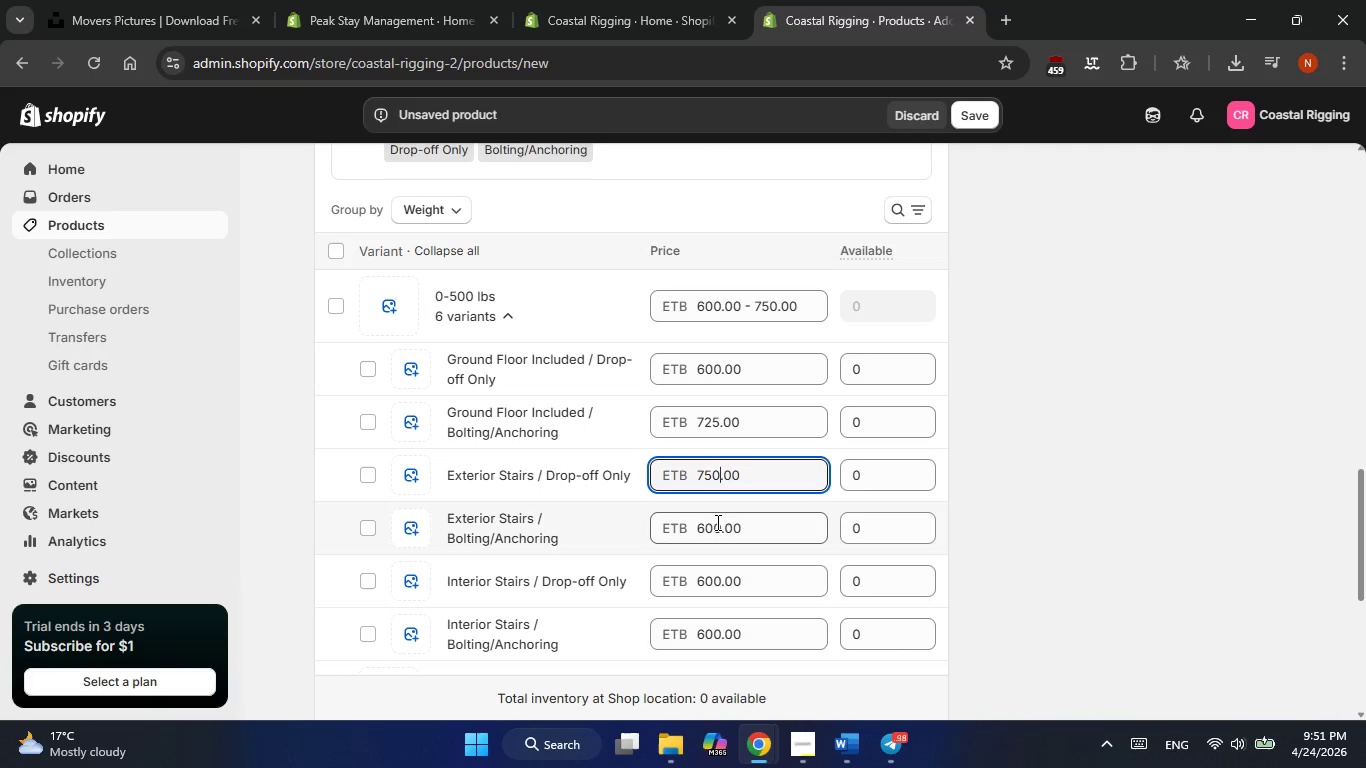 
wait(8.01)
 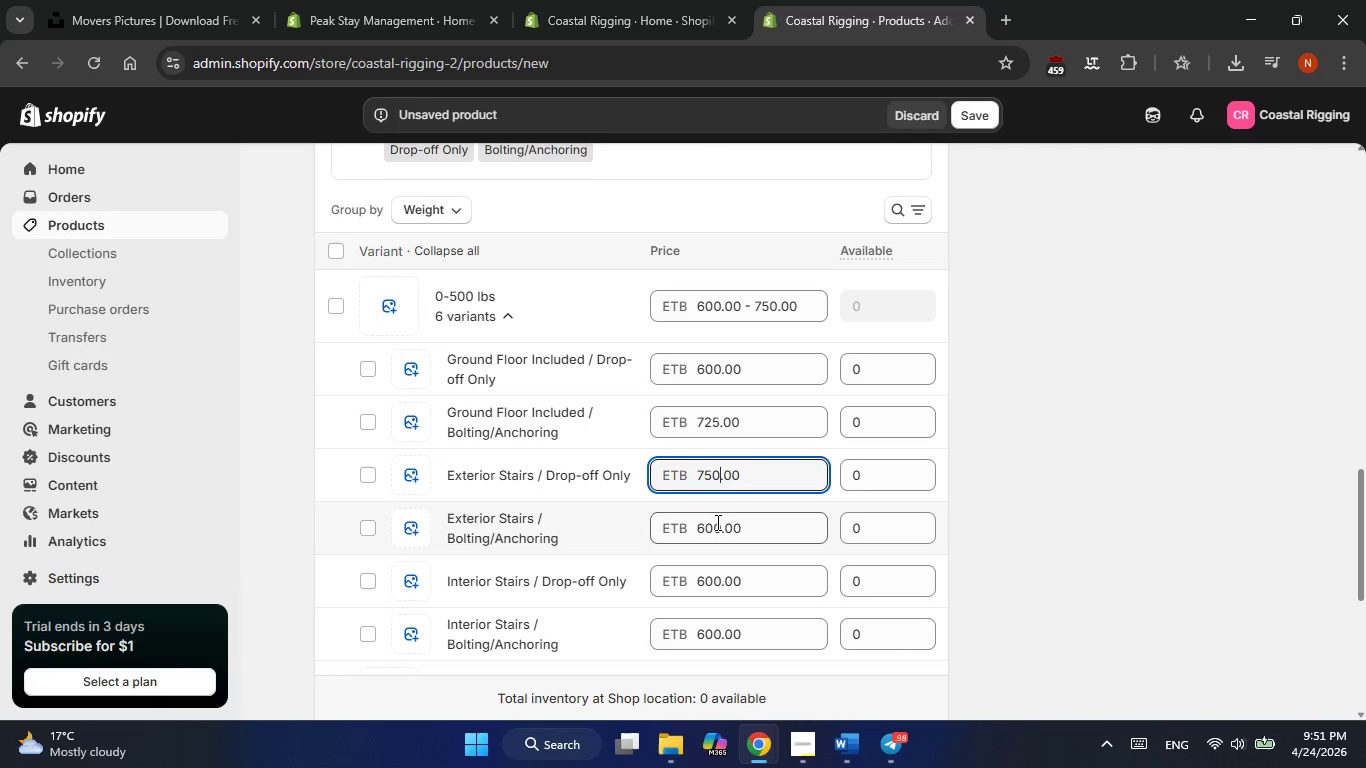 
double_click([720, 524])
 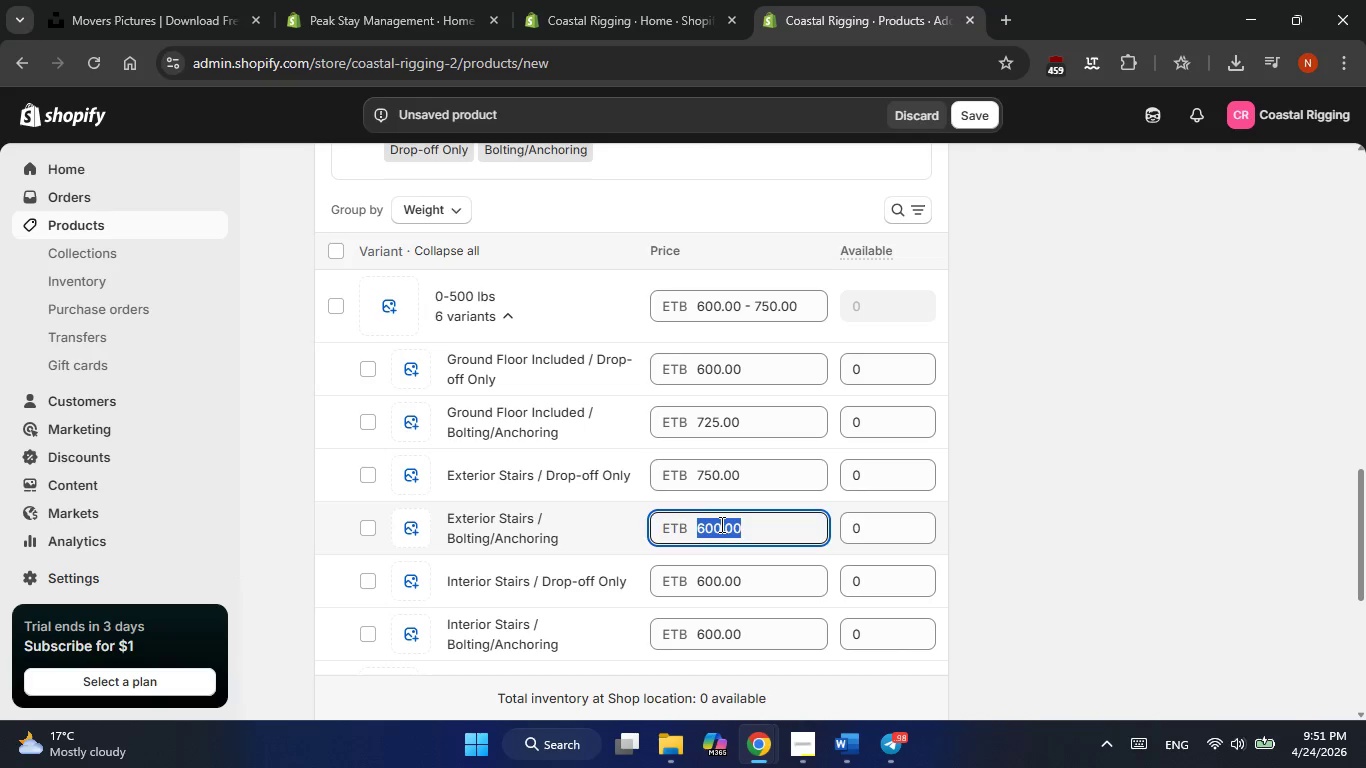 
key(Numpad8)
 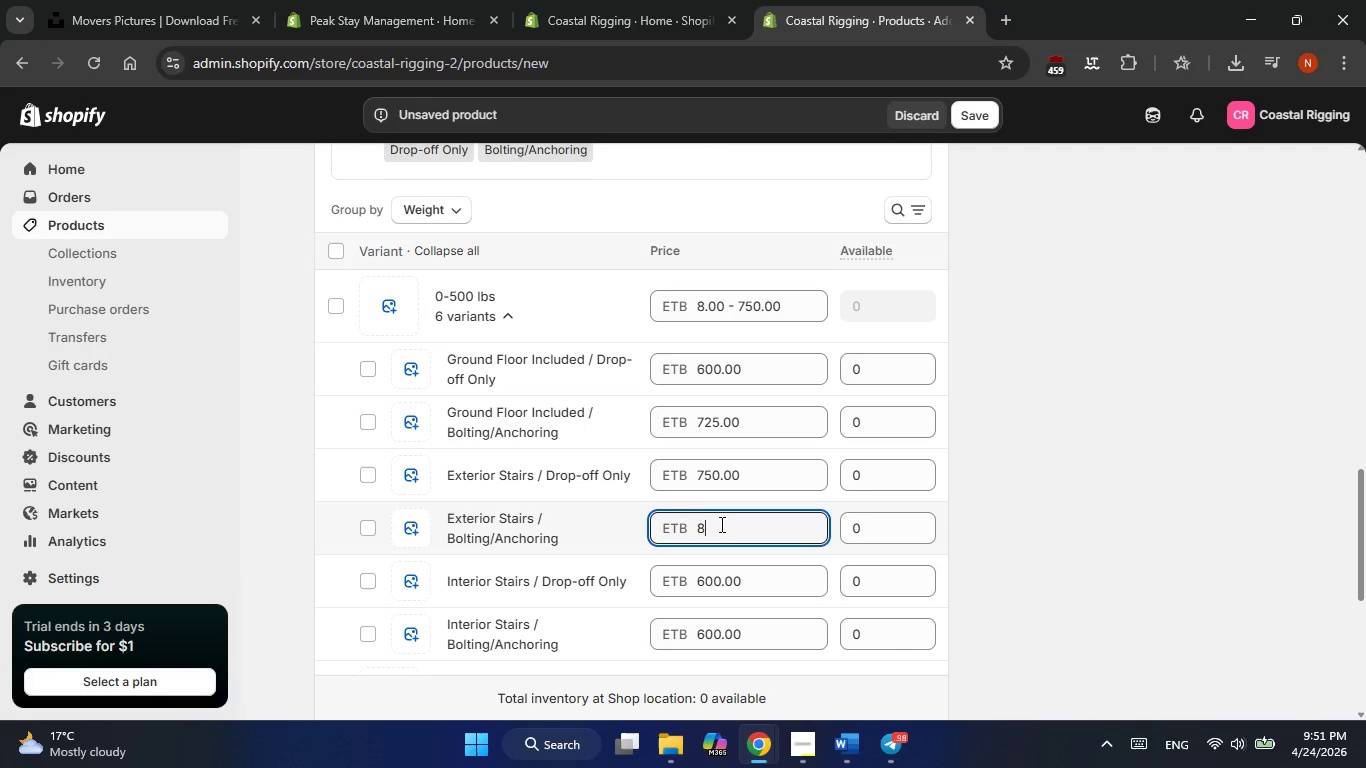 
key(Numpad7)
 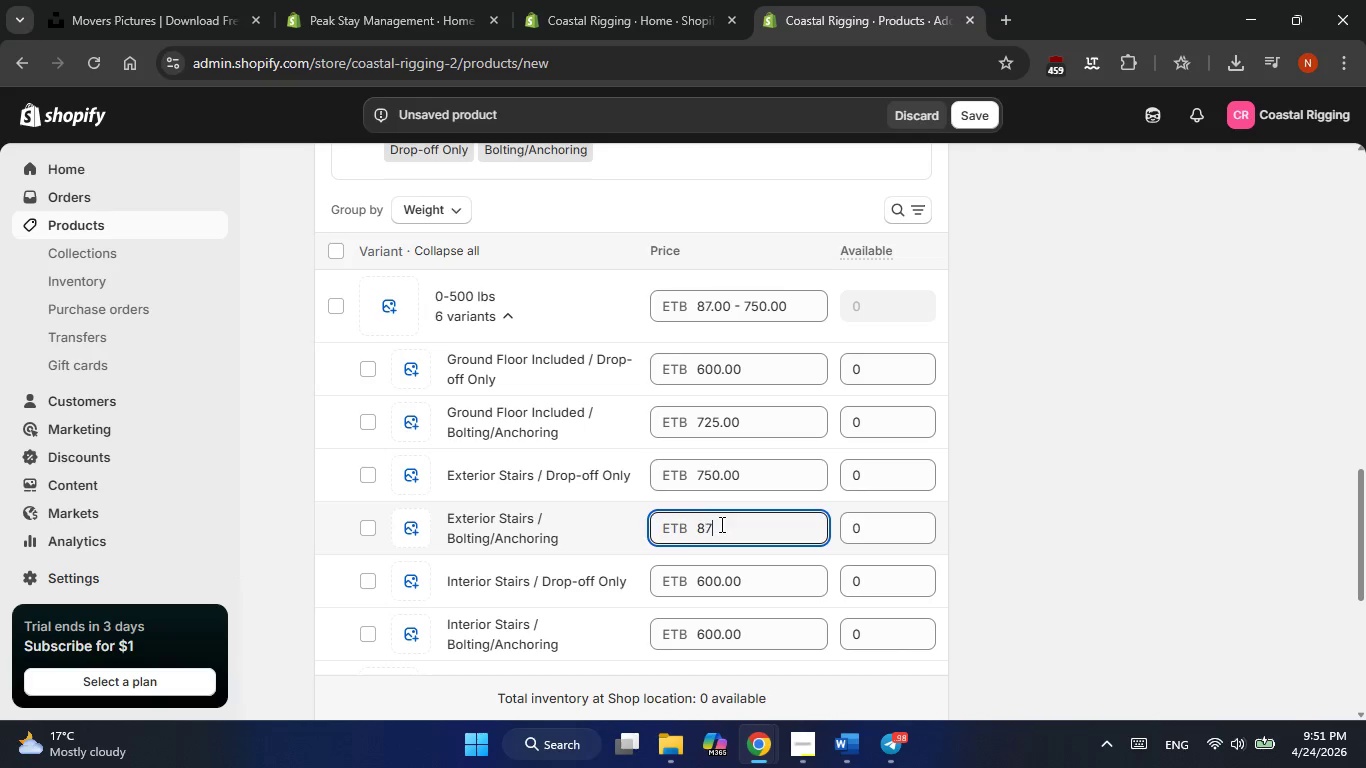 
key(Numpad5)
 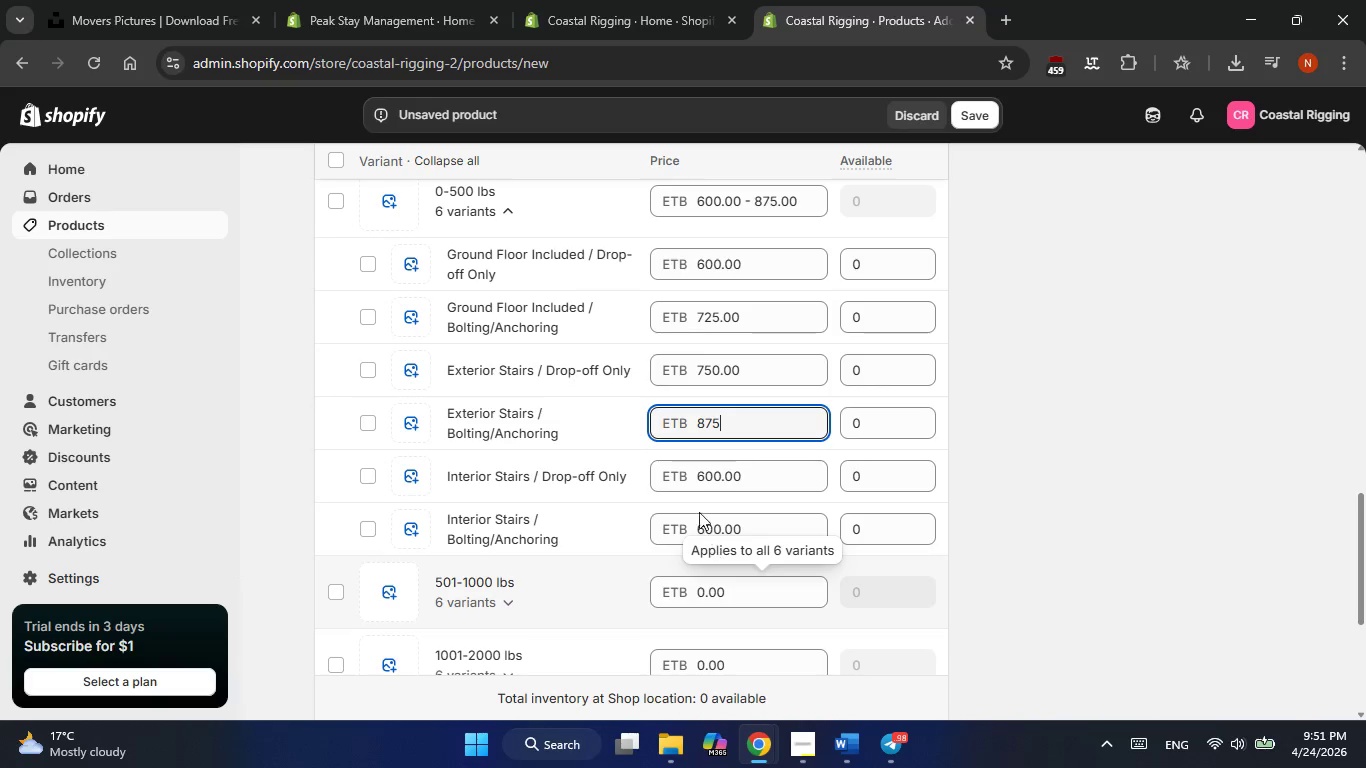 
left_click([710, 475])
 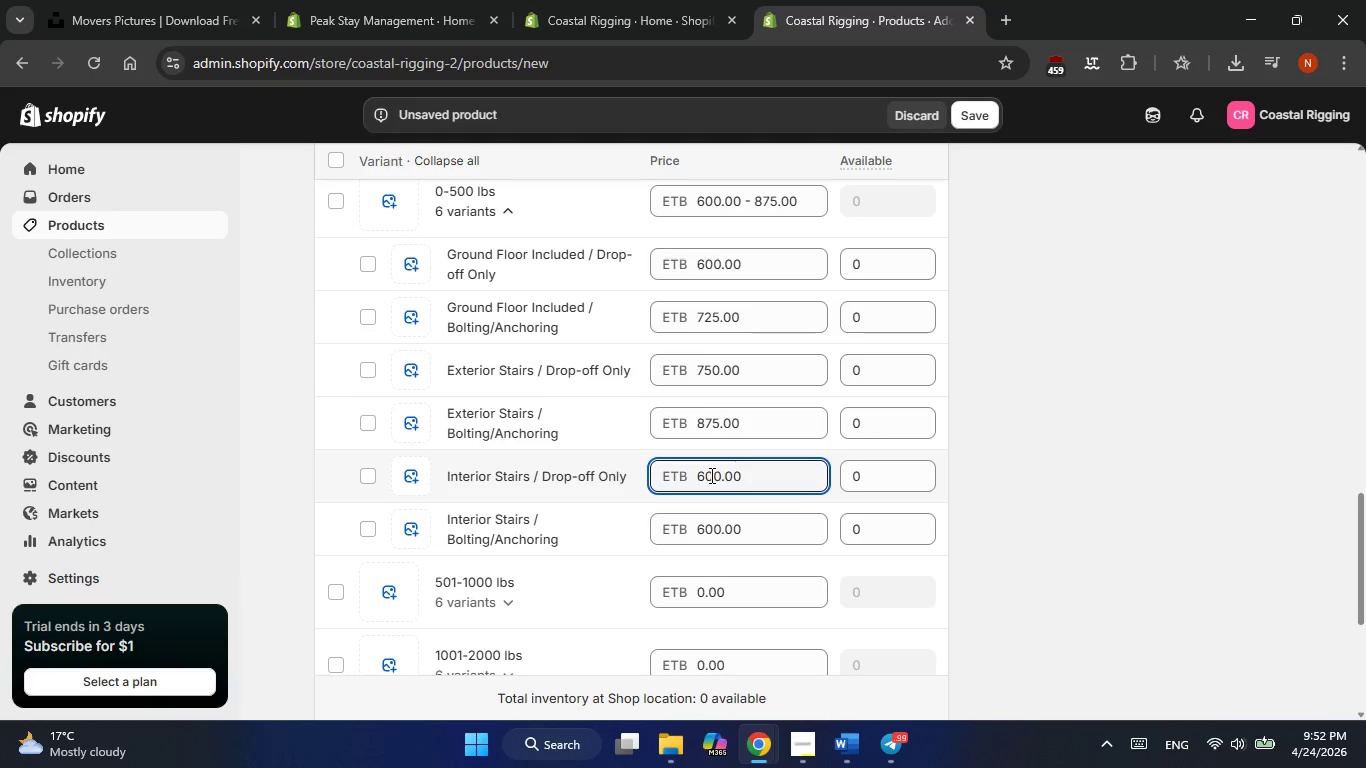 
wait(7.0)
 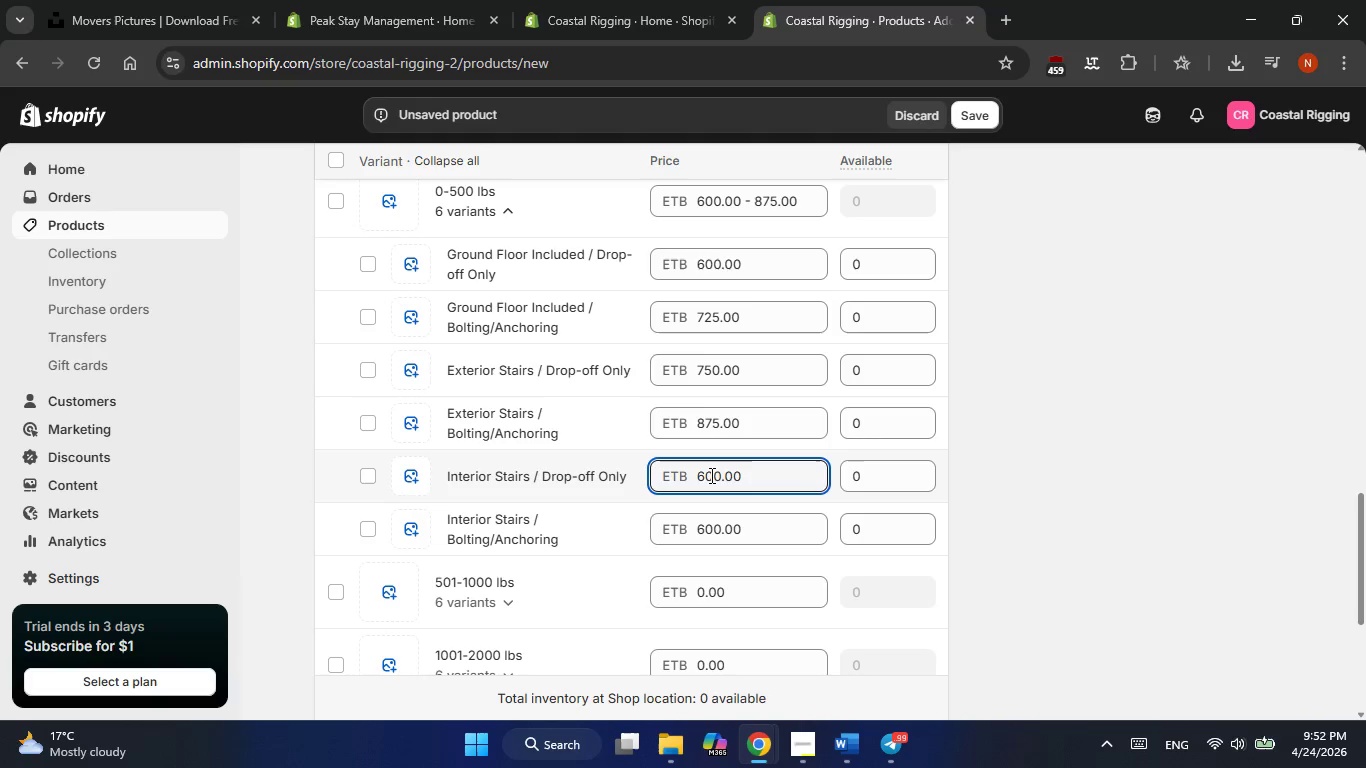 
left_click([702, 475])
 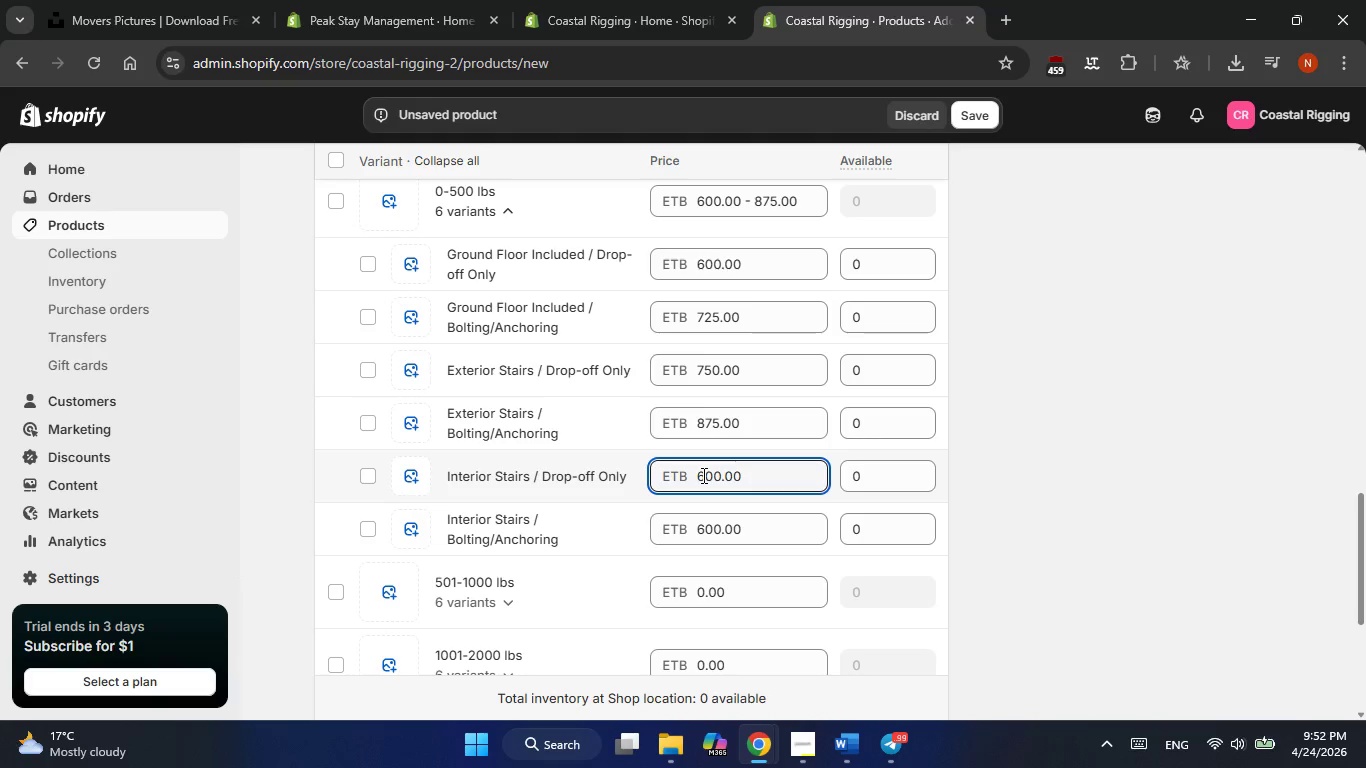 
key(Backspace)
 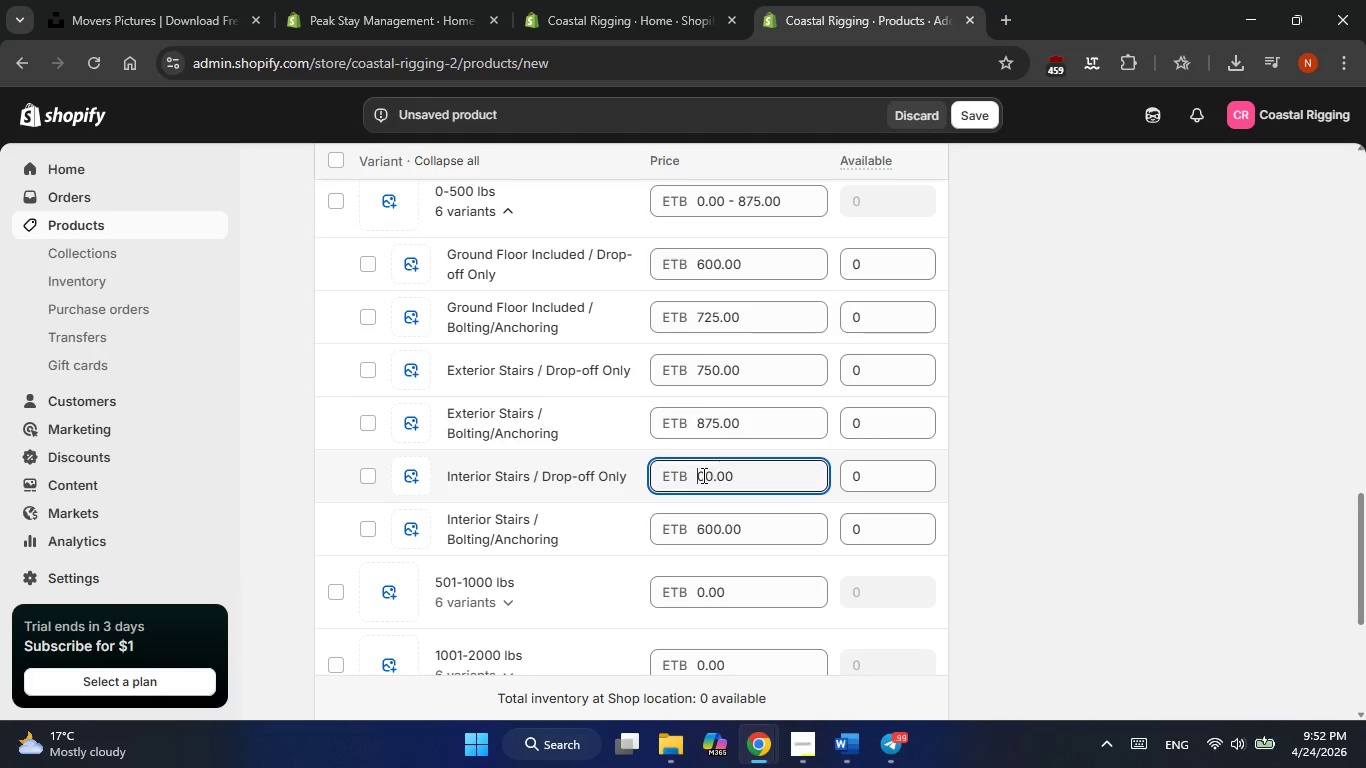 
key(Numpad9)
 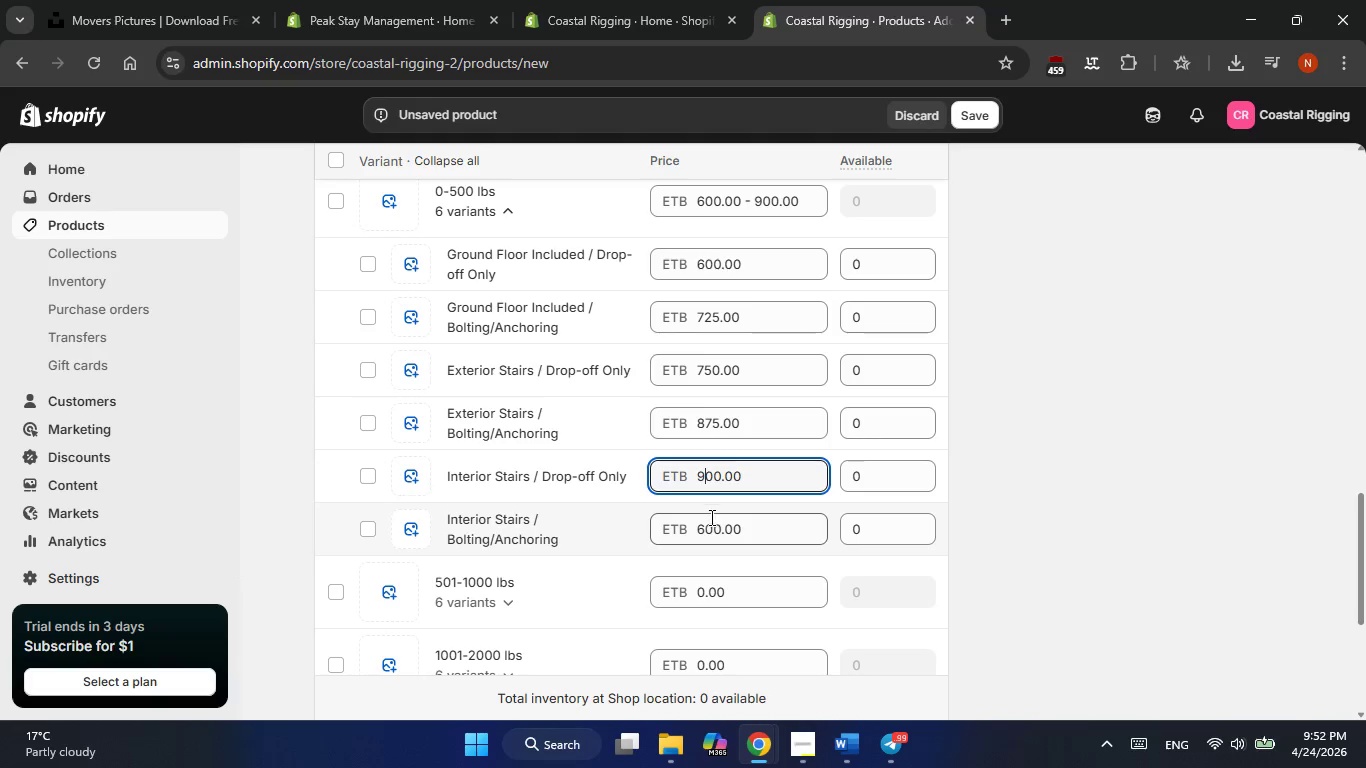 
left_click([702, 529])
 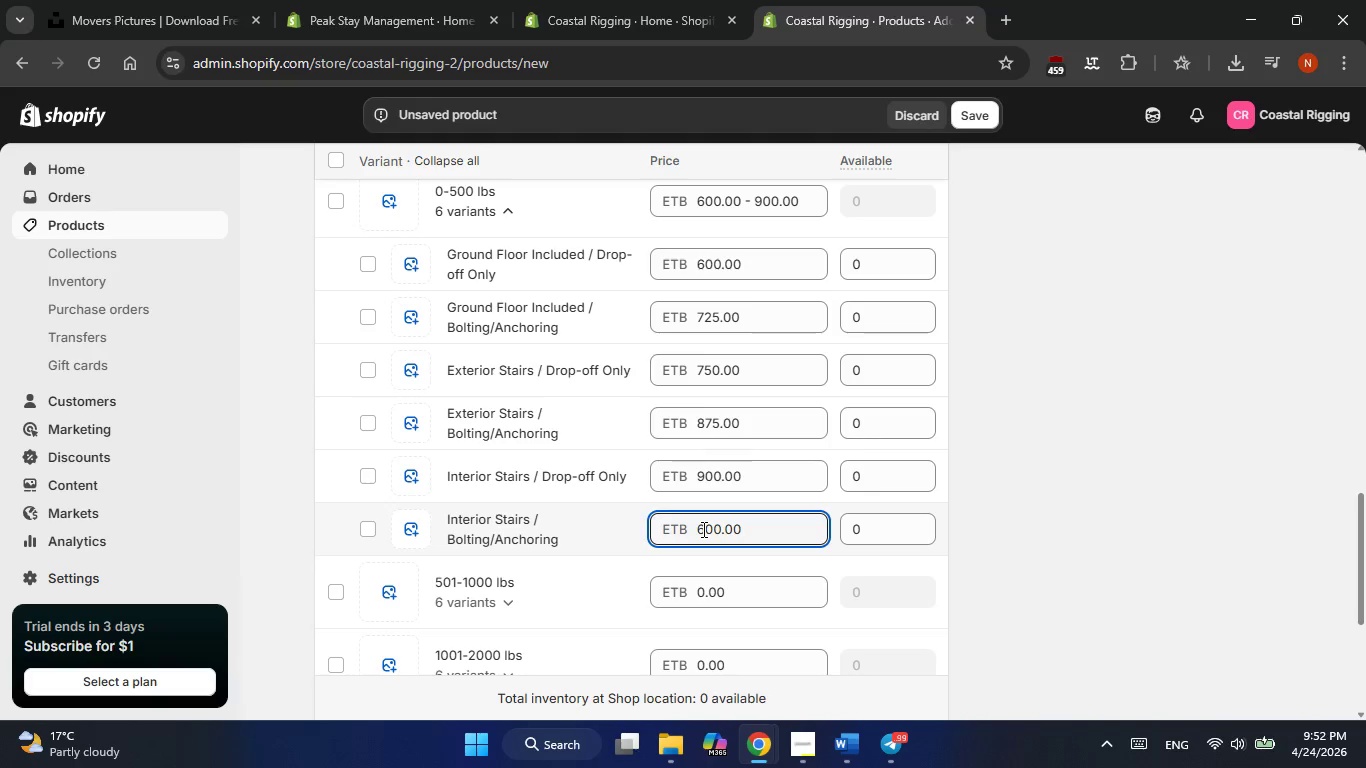 
key(Backspace)
 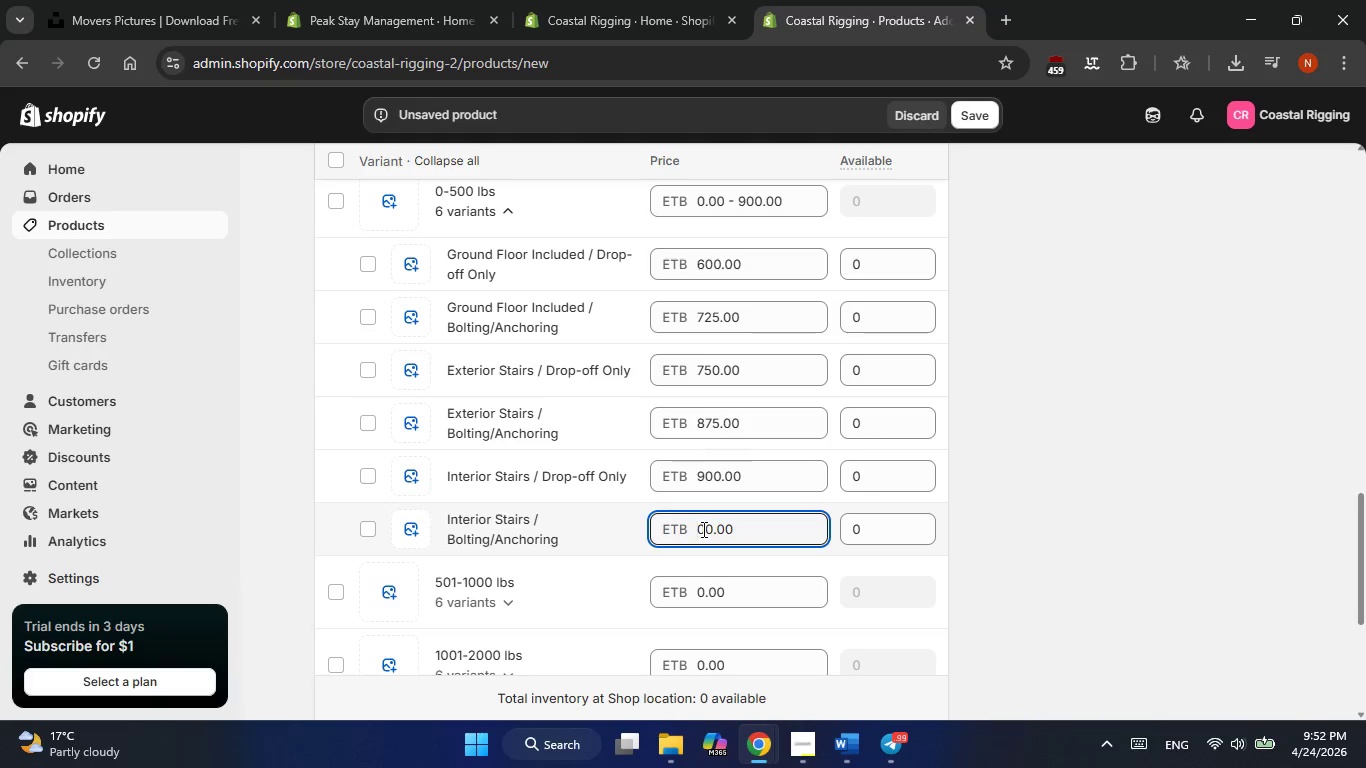 
key(Numpad1)
 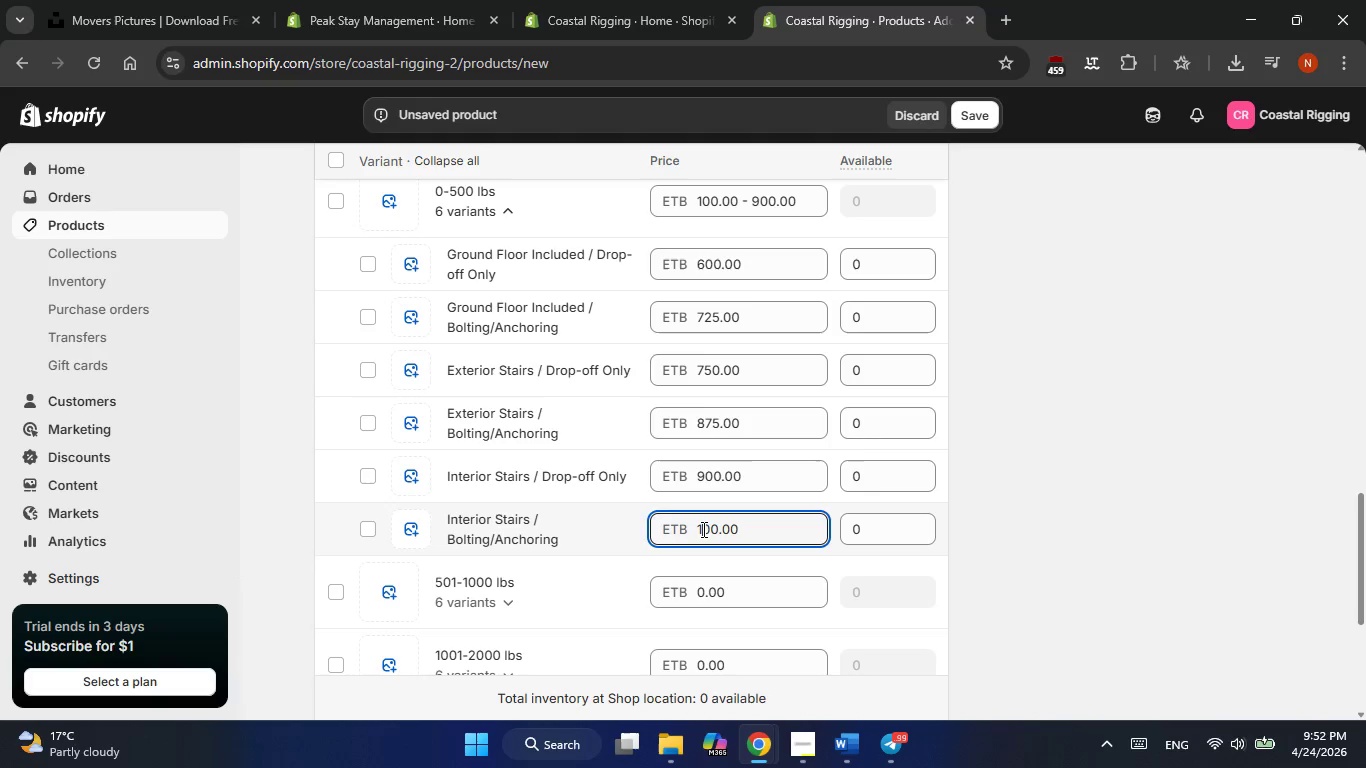 
key(Numpad2)
 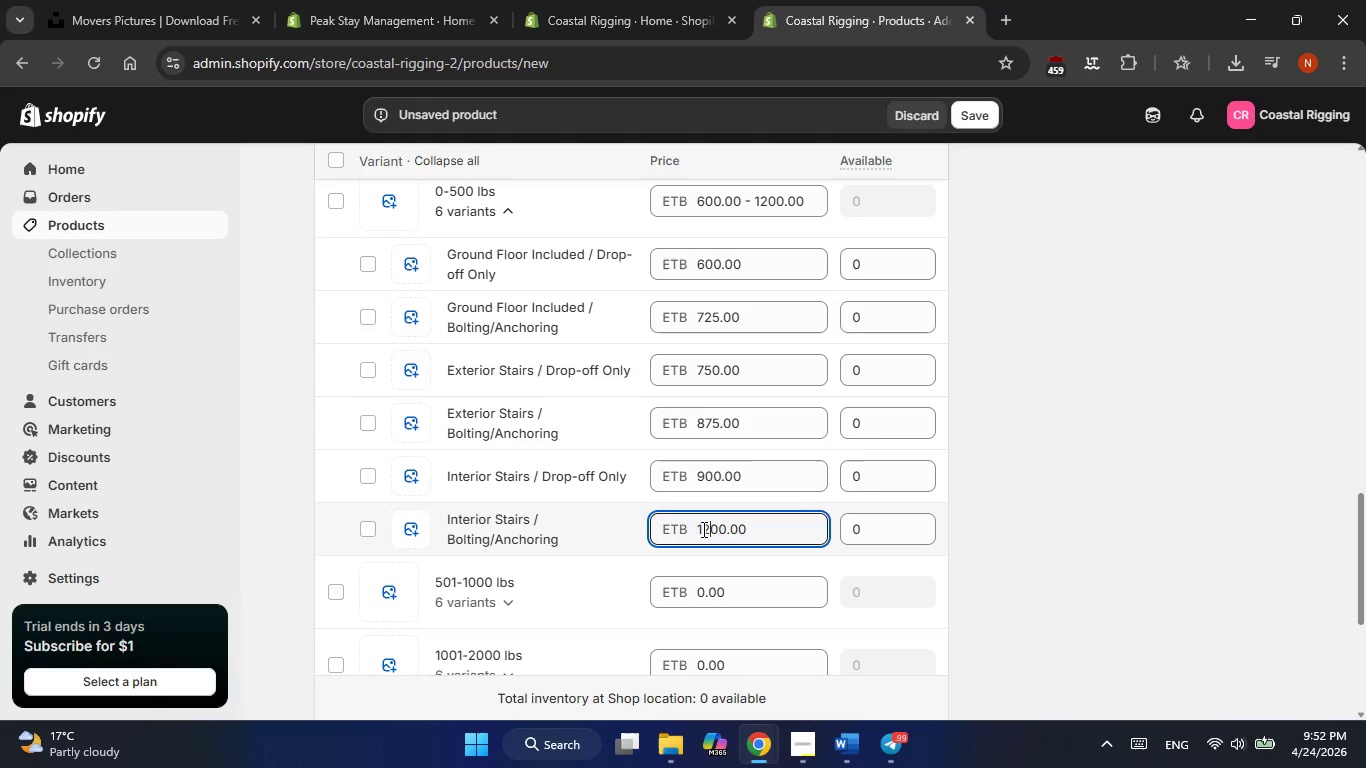 
key(Backspace)
 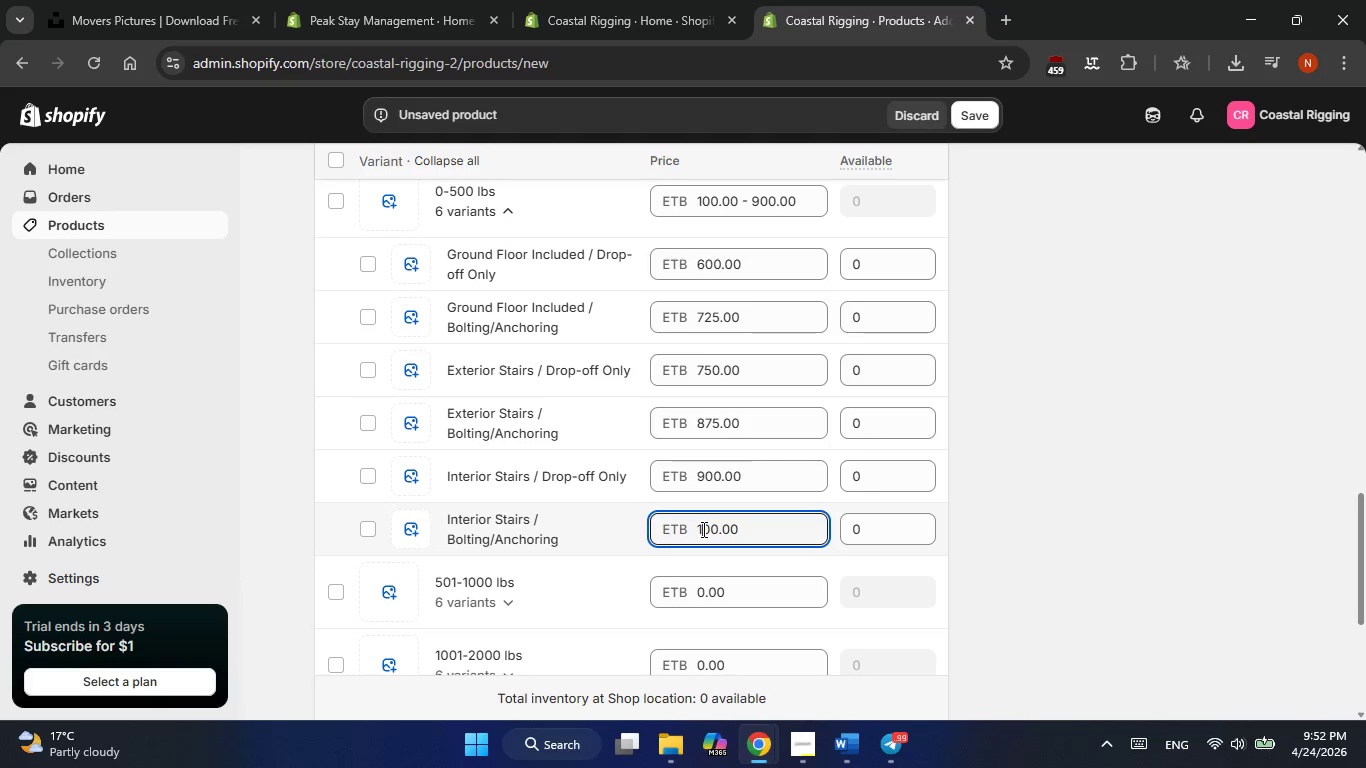 
wait(11.12)
 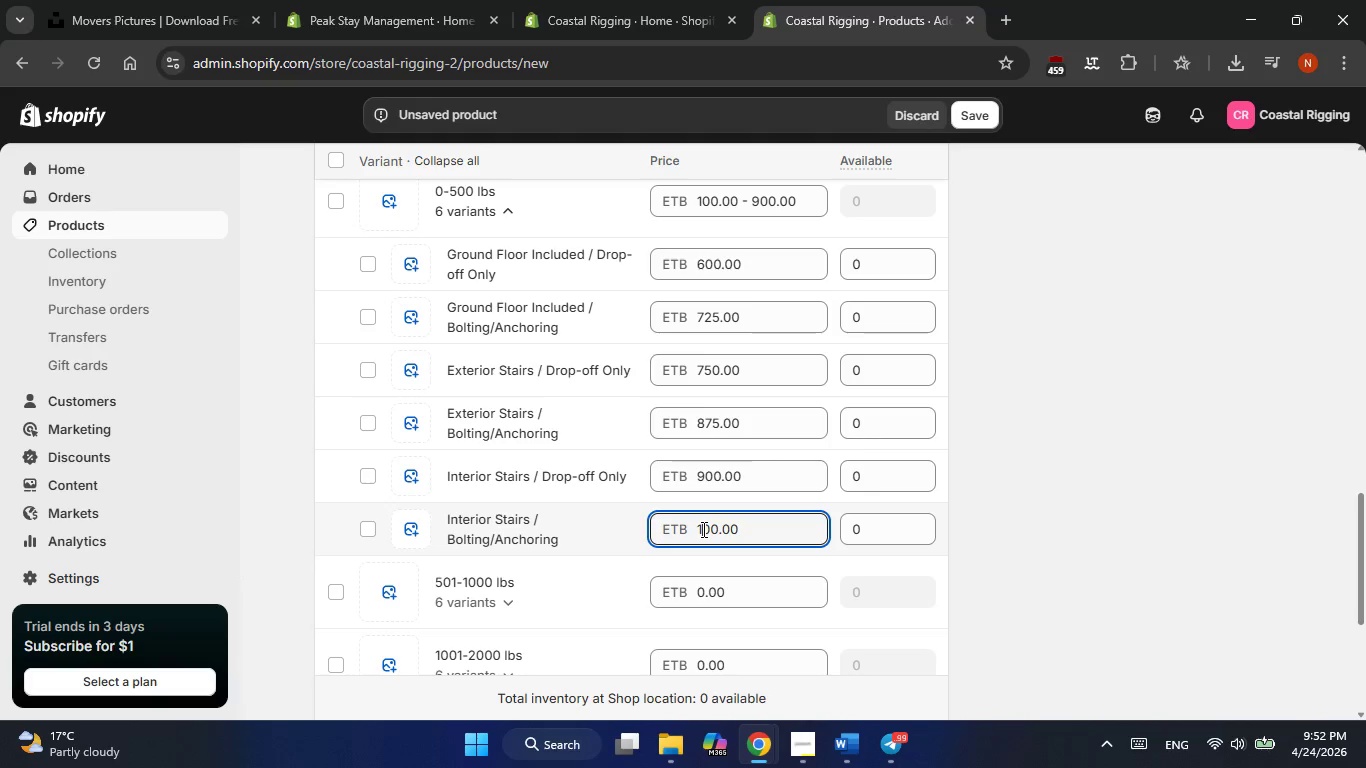 
left_click([709, 526])
 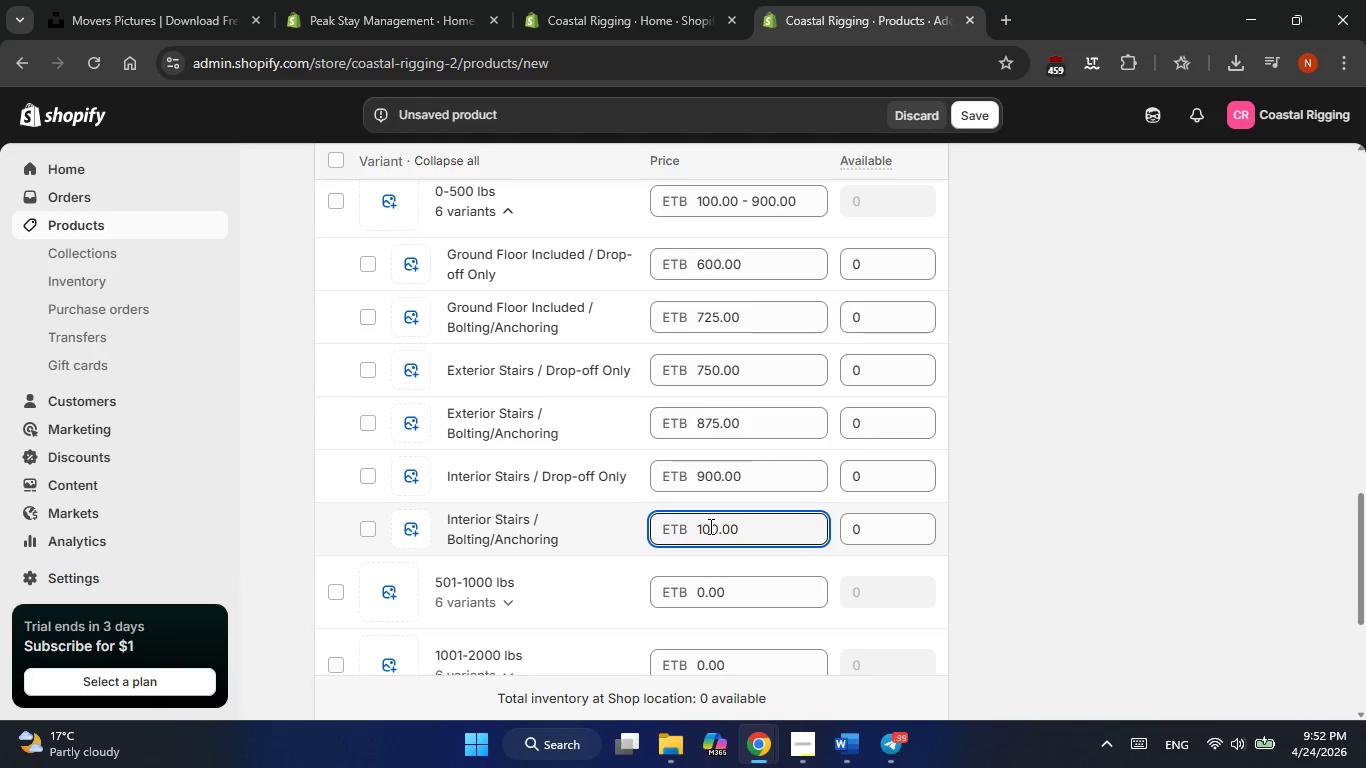 
key(Backspace)
 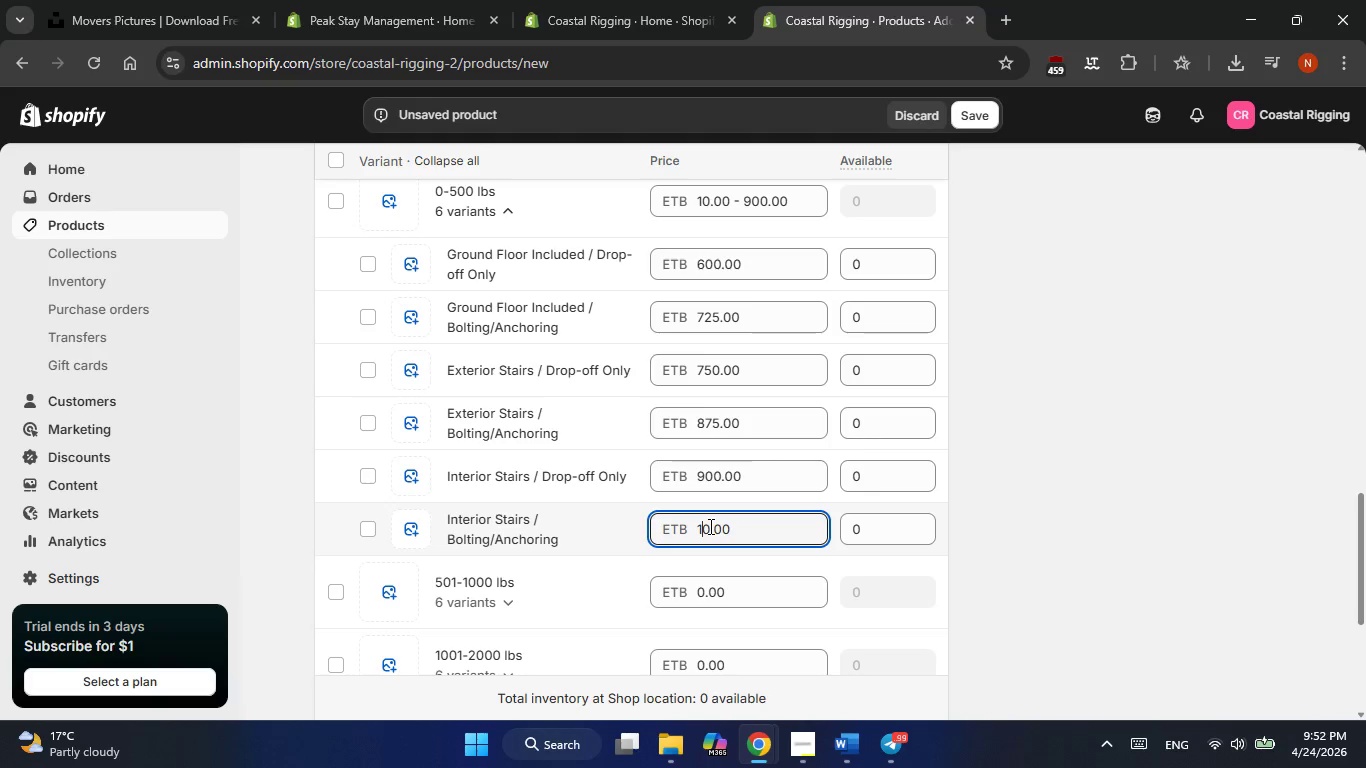 
key(Numpad2)
 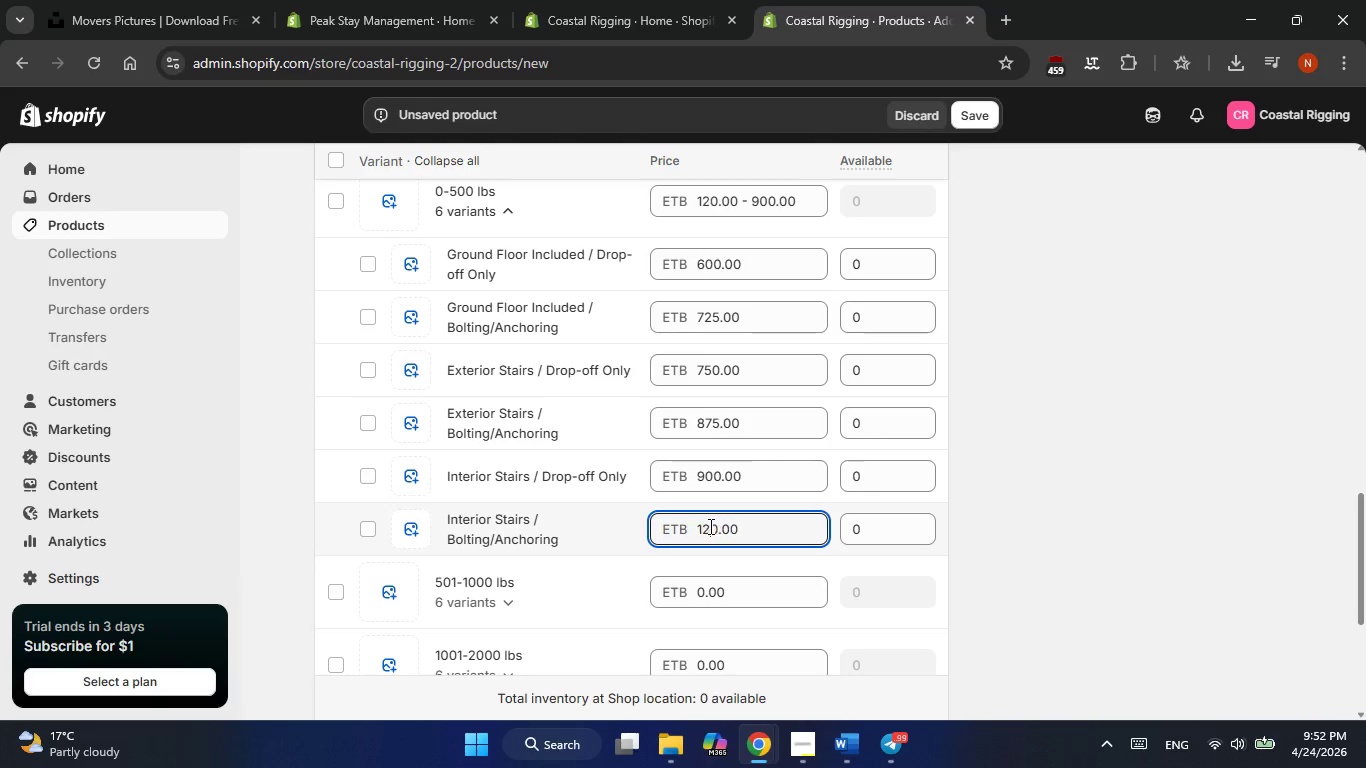 
key(Numpad5)
 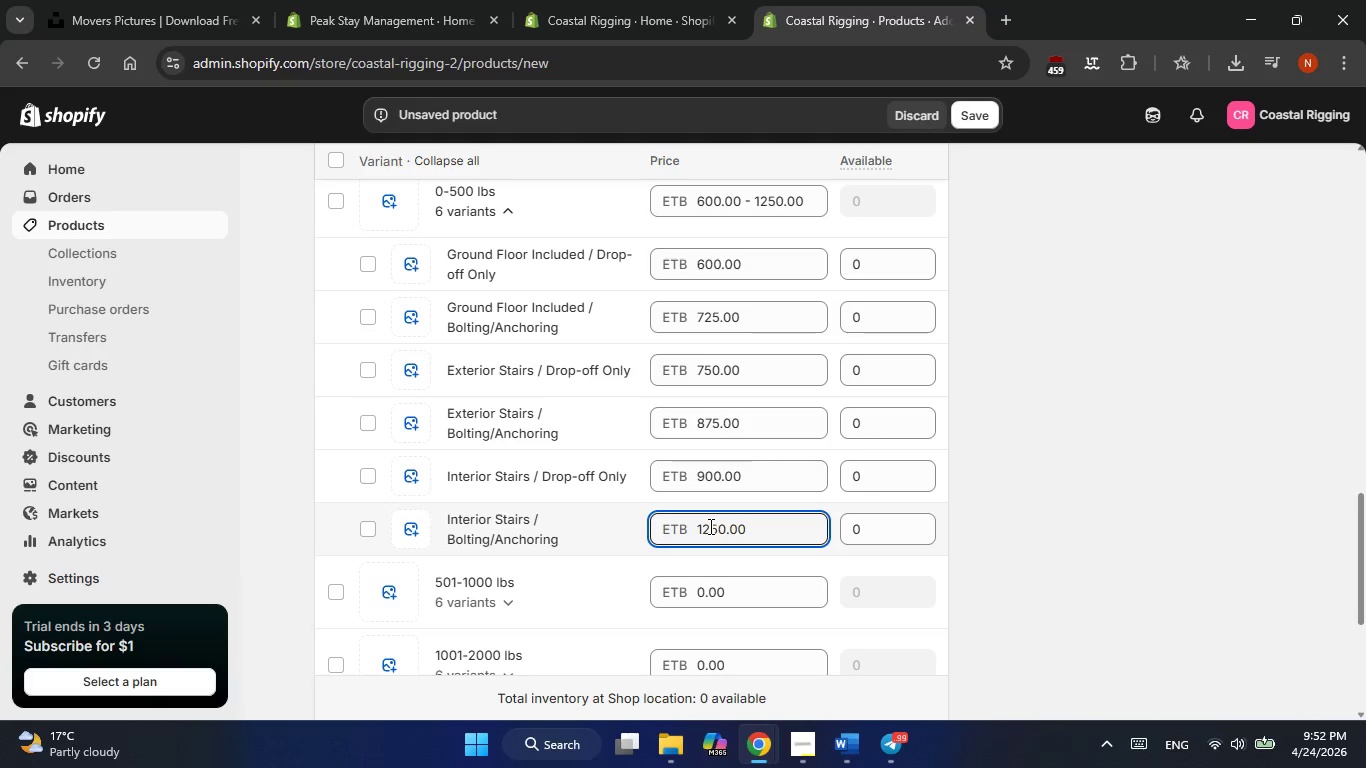 
key(Delete)
 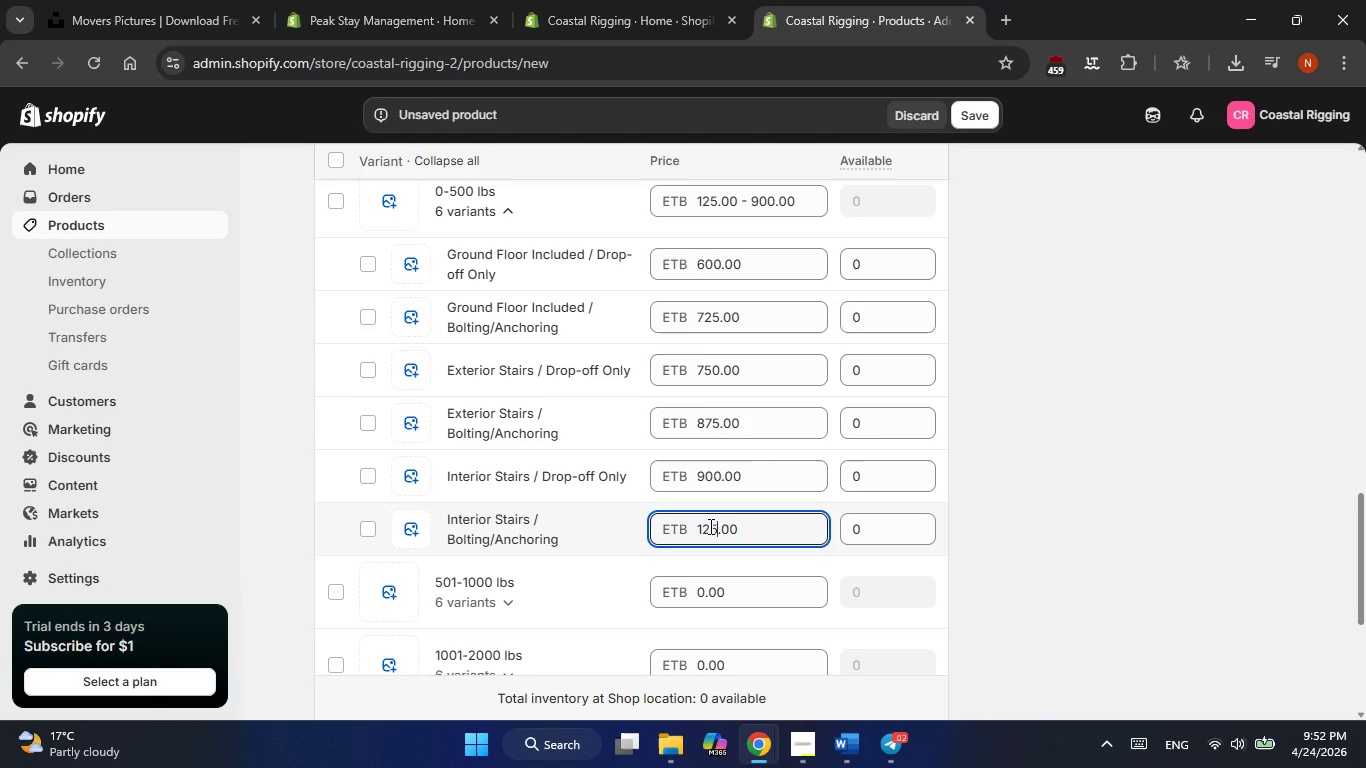 
key(ArrowLeft)
 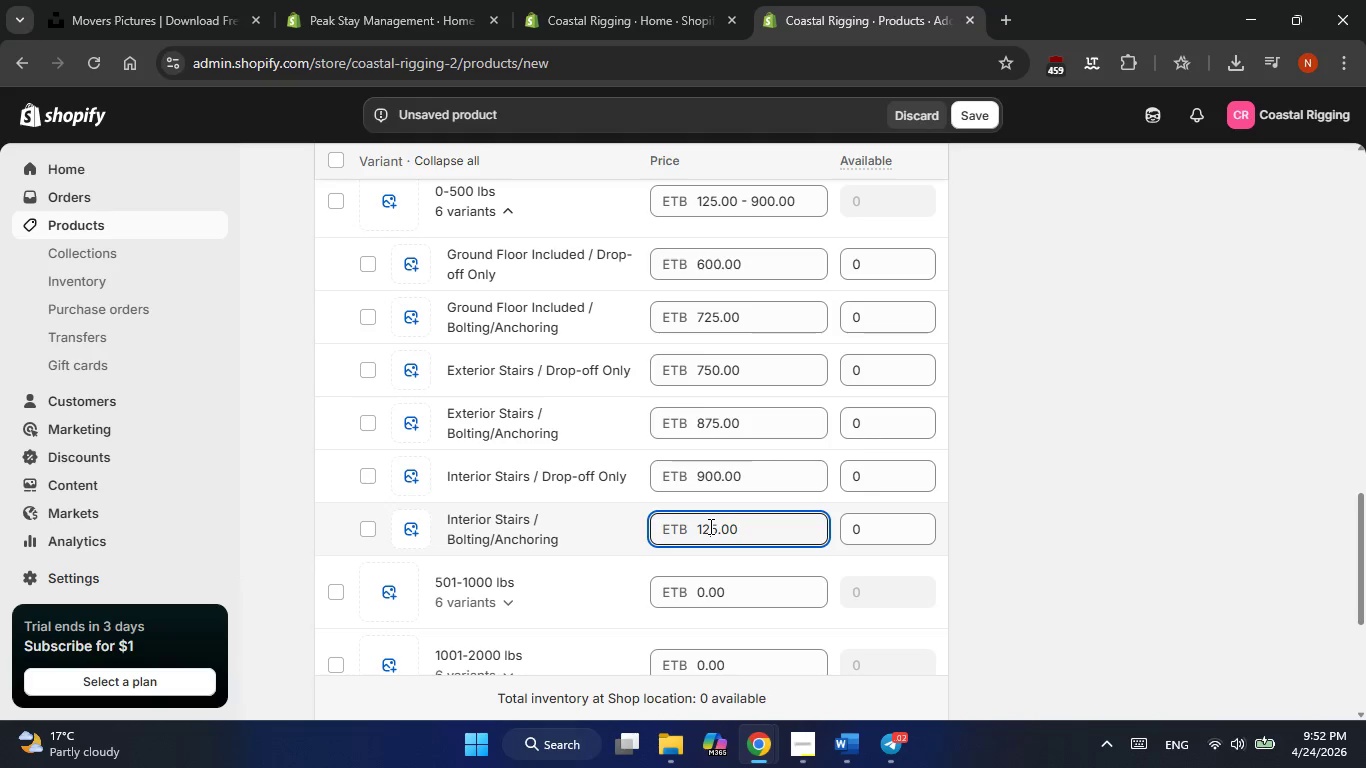 
key(ArrowLeft)
 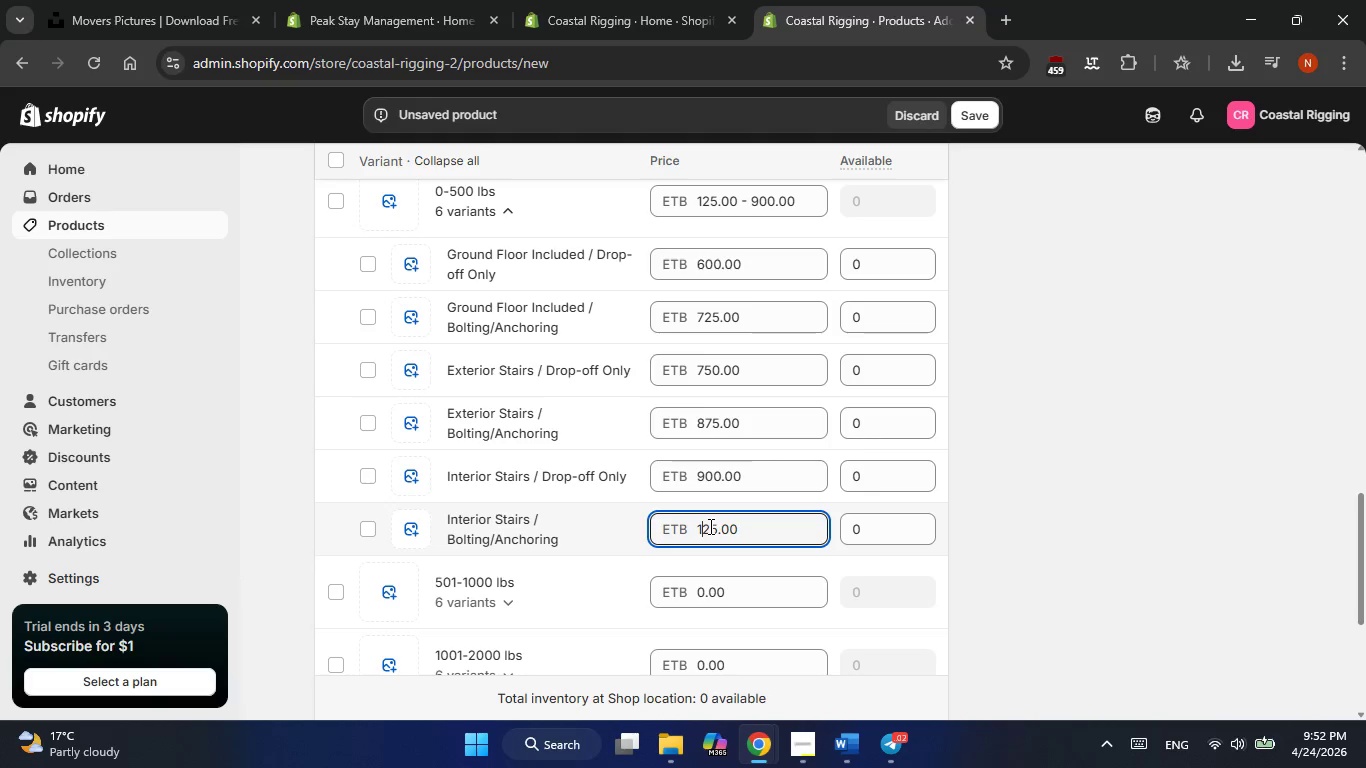 
key(Numpad0)
 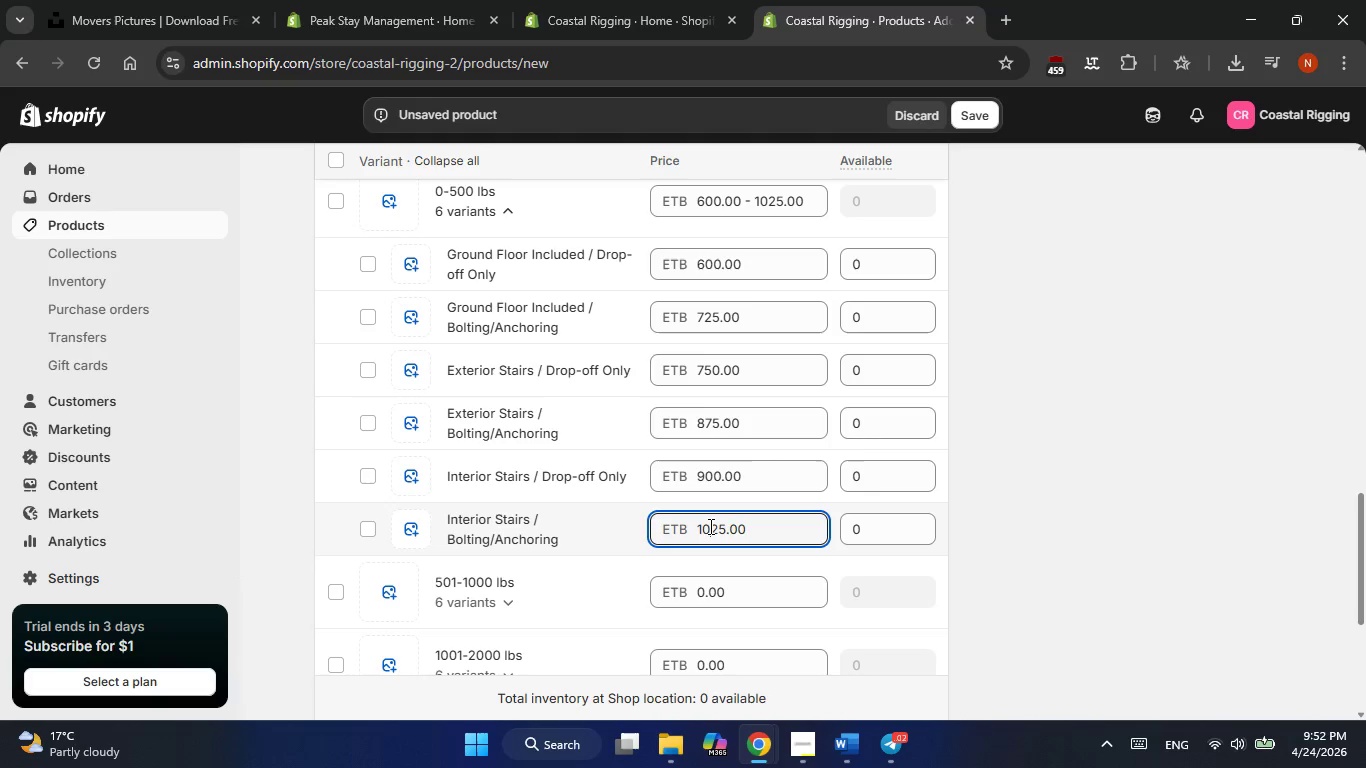 
key(ArrowRight)
 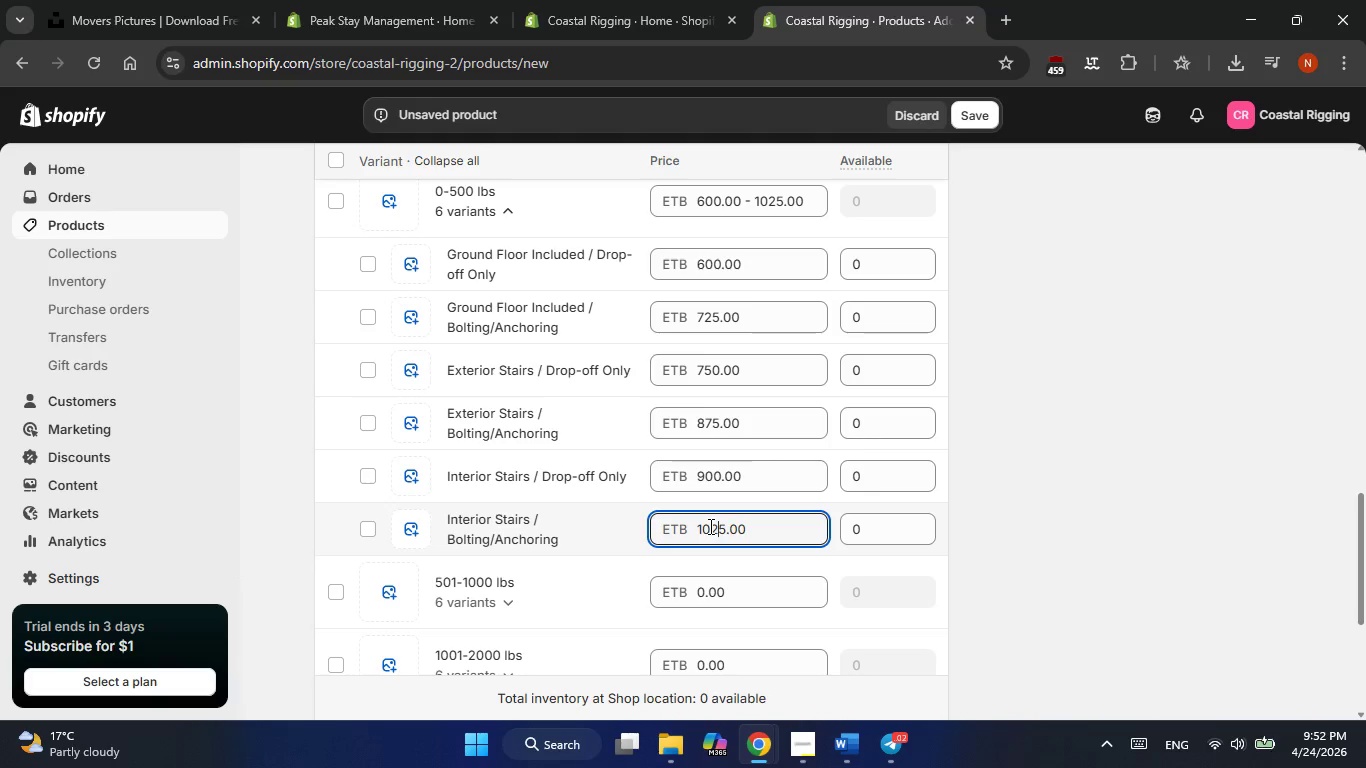 
key(ArrowRight)
 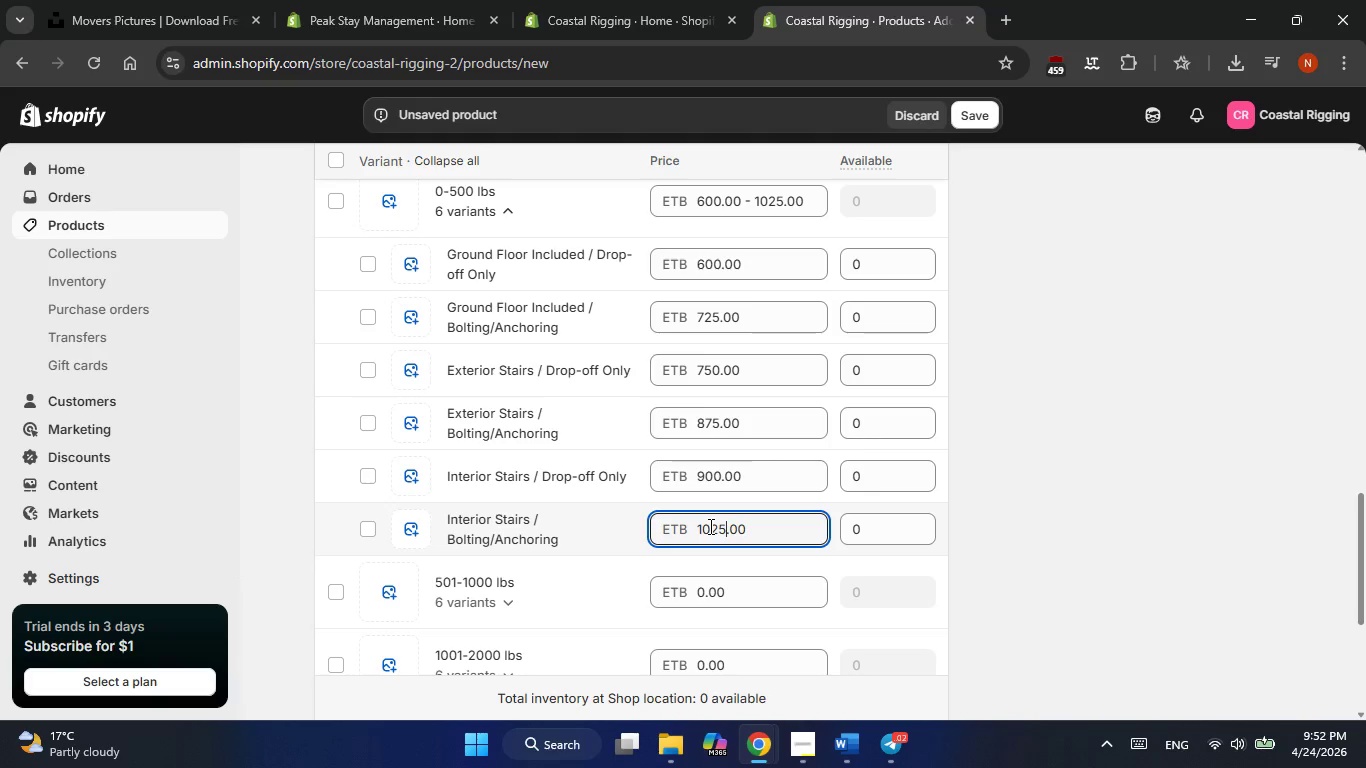 
key(ArrowRight)
 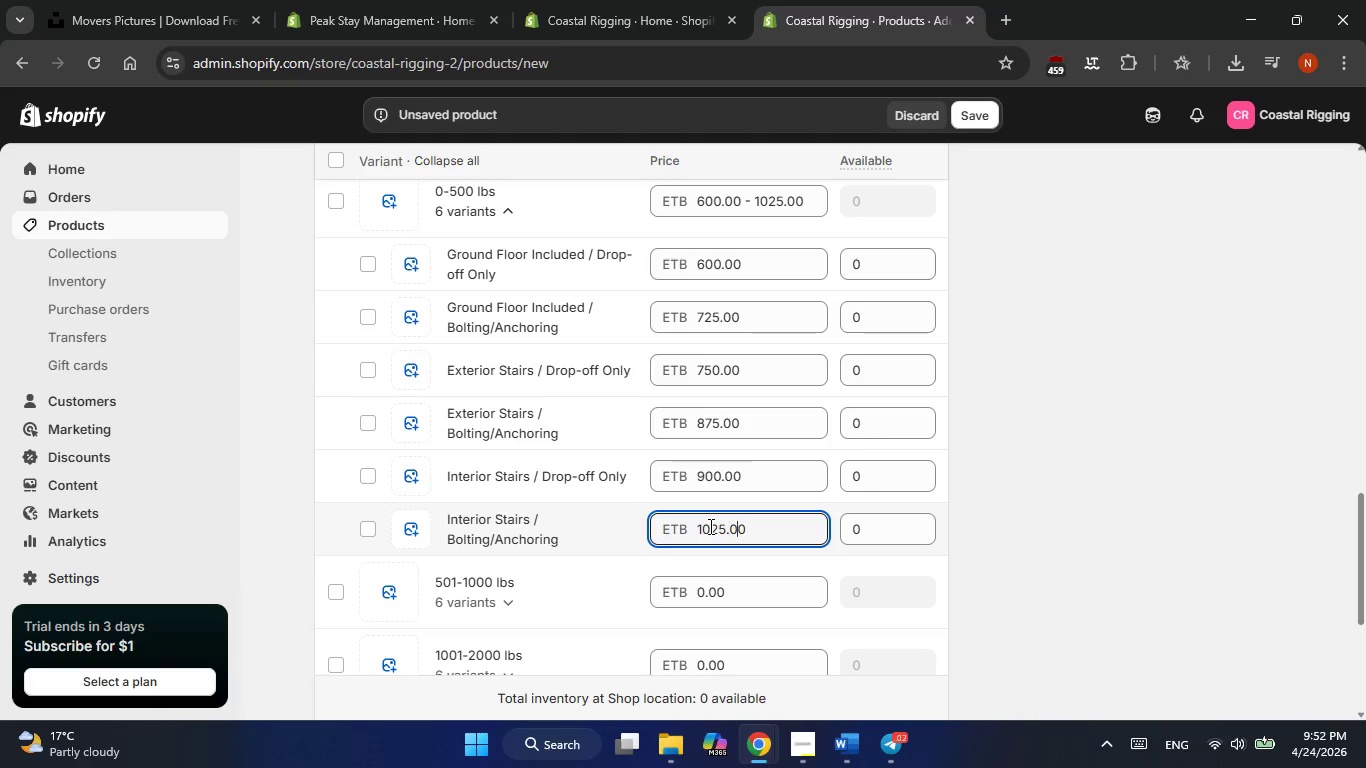 
key(ArrowRight)
 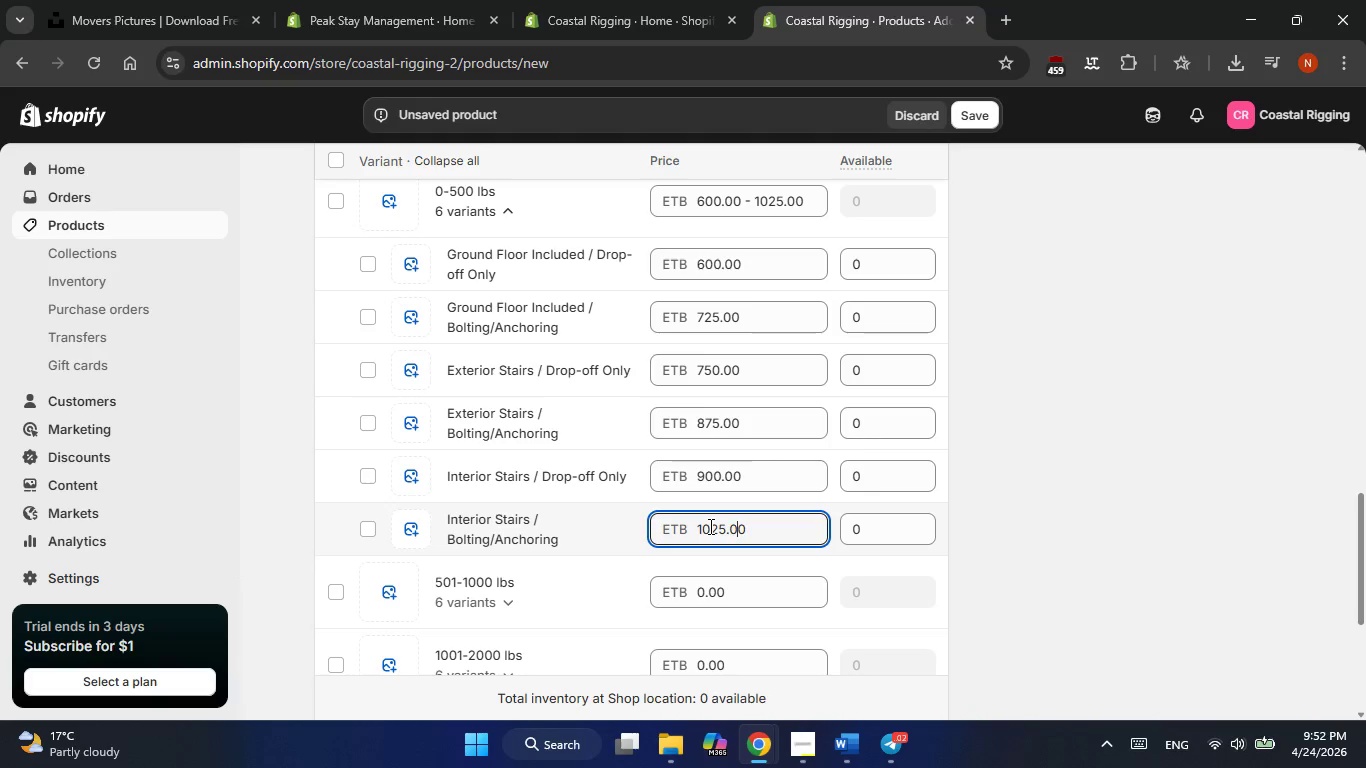 
key(ArrowRight)
 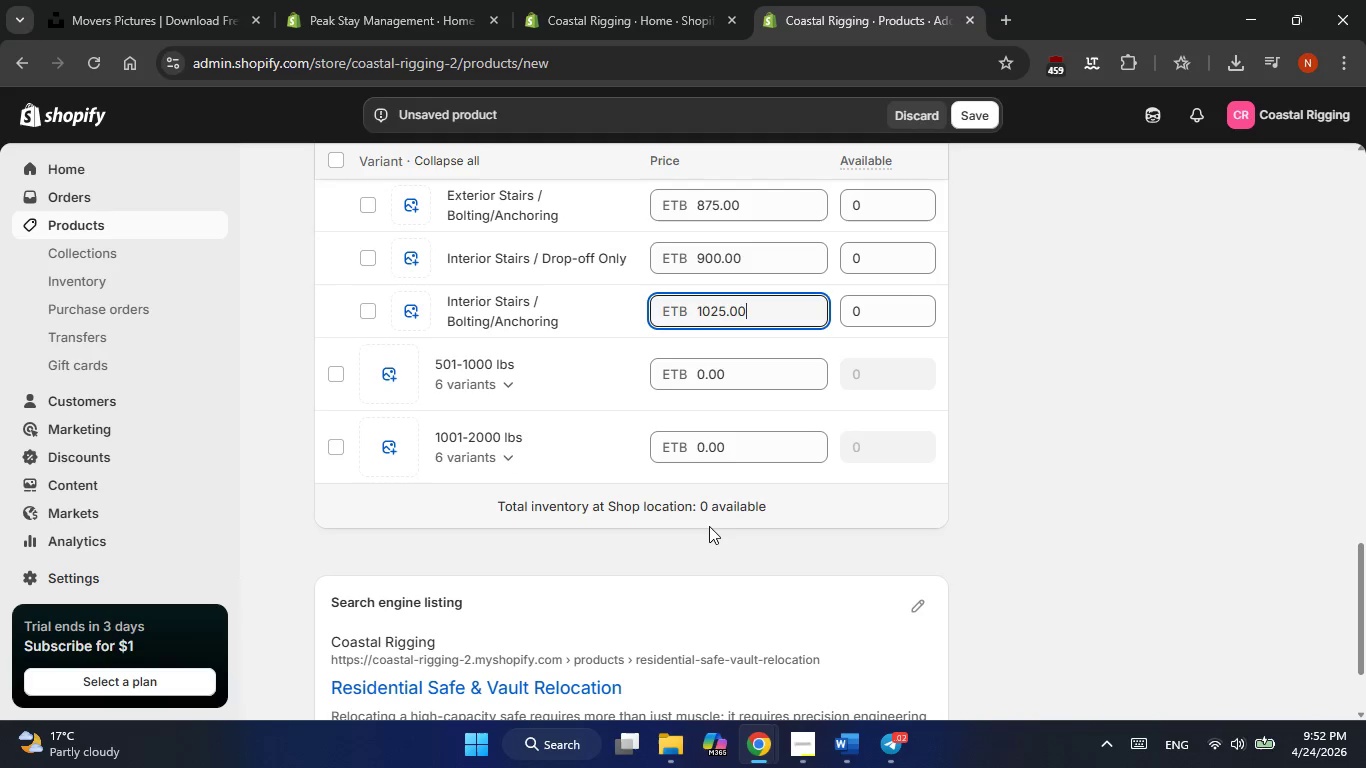 
mouse_move([534, 475])
 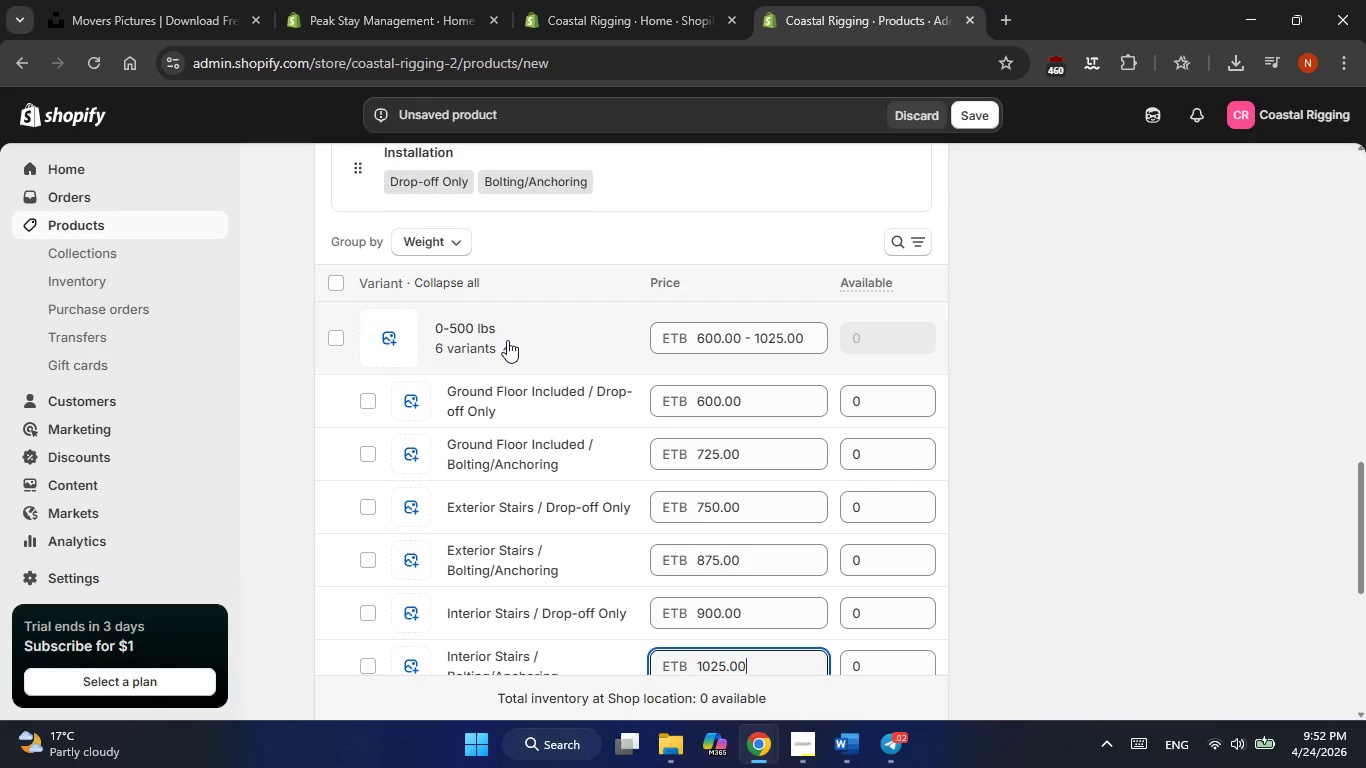 
left_click([507, 340])
 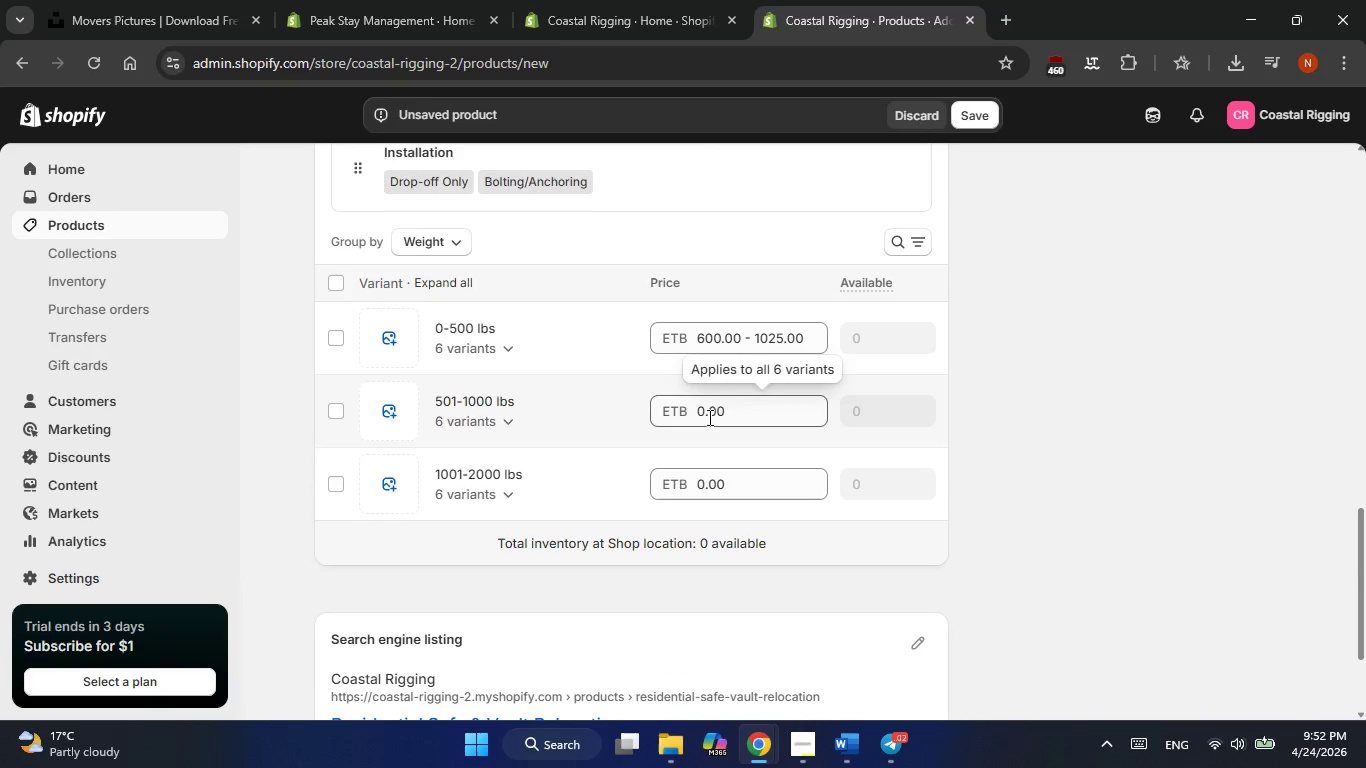 
left_click([557, 405])
 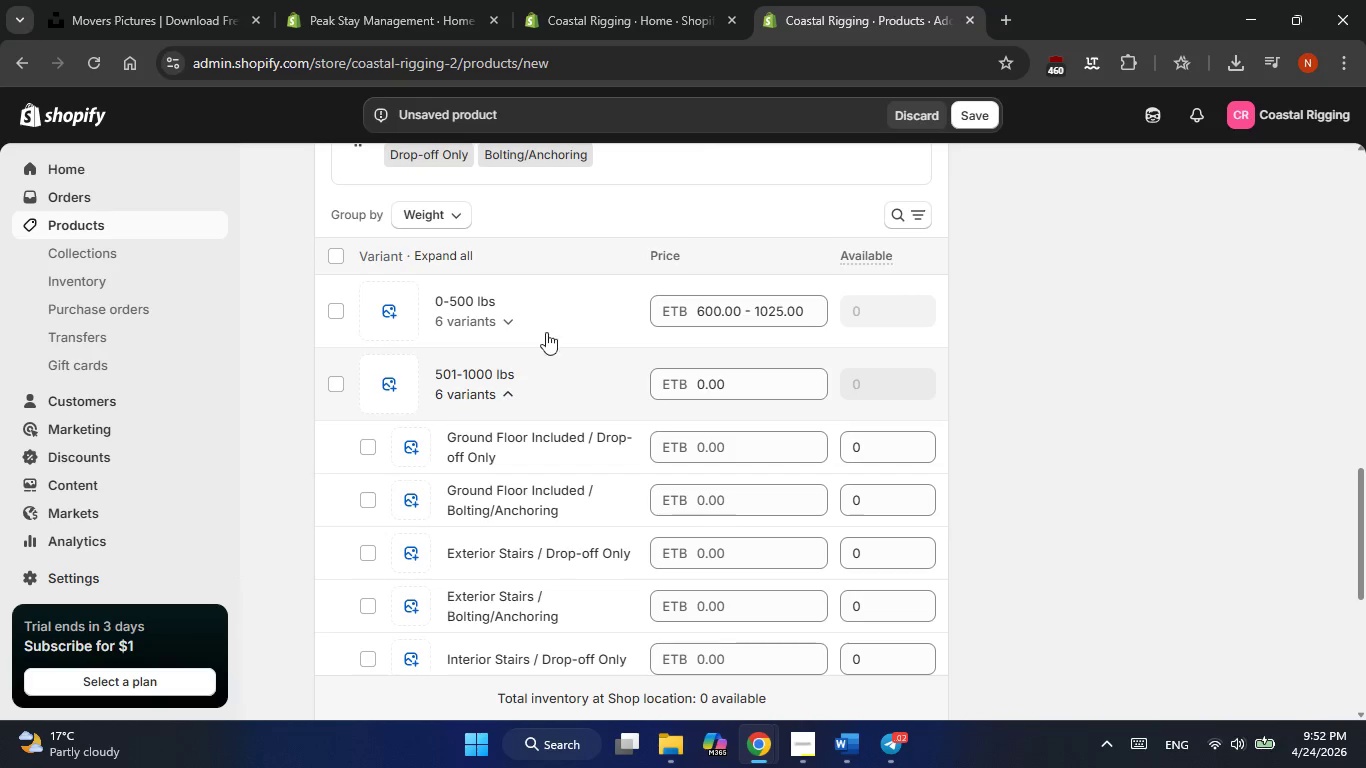 
left_click([538, 304])
 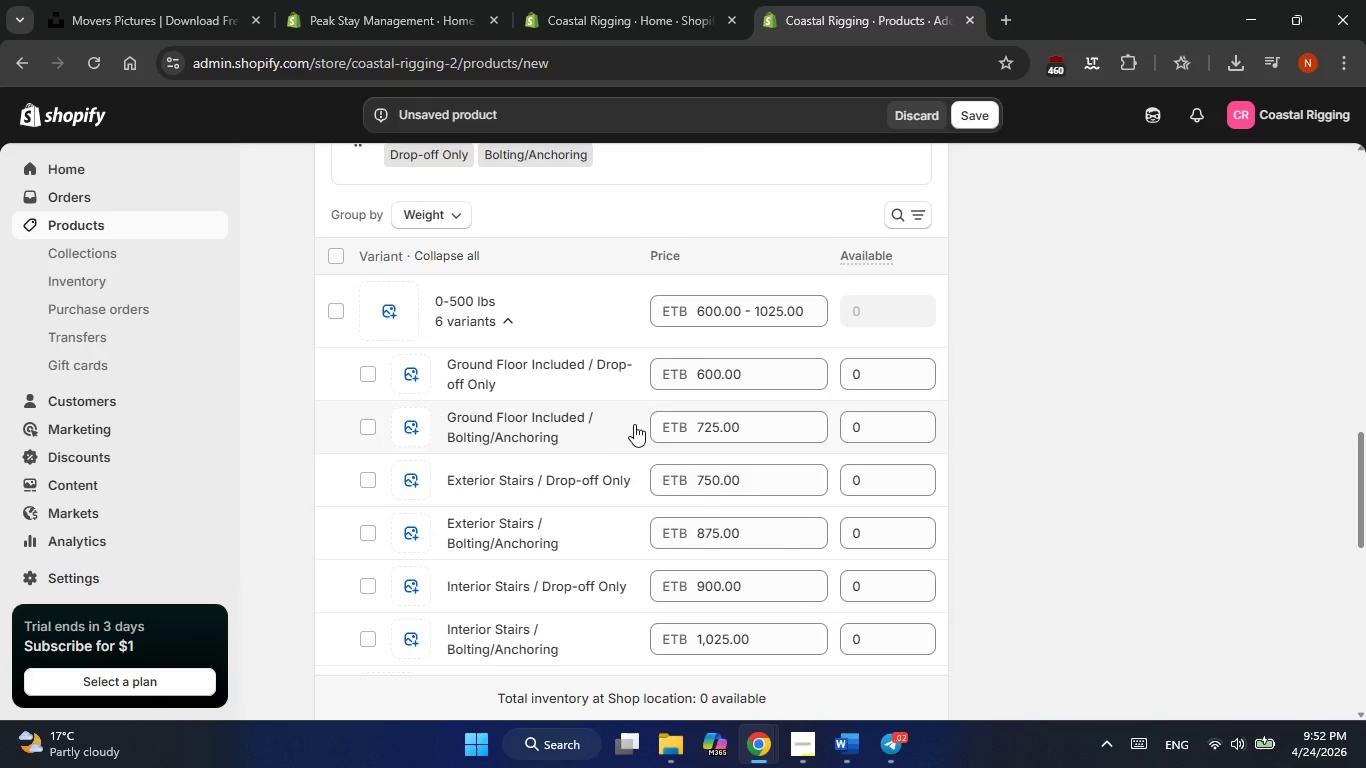 
mouse_move([604, 388])
 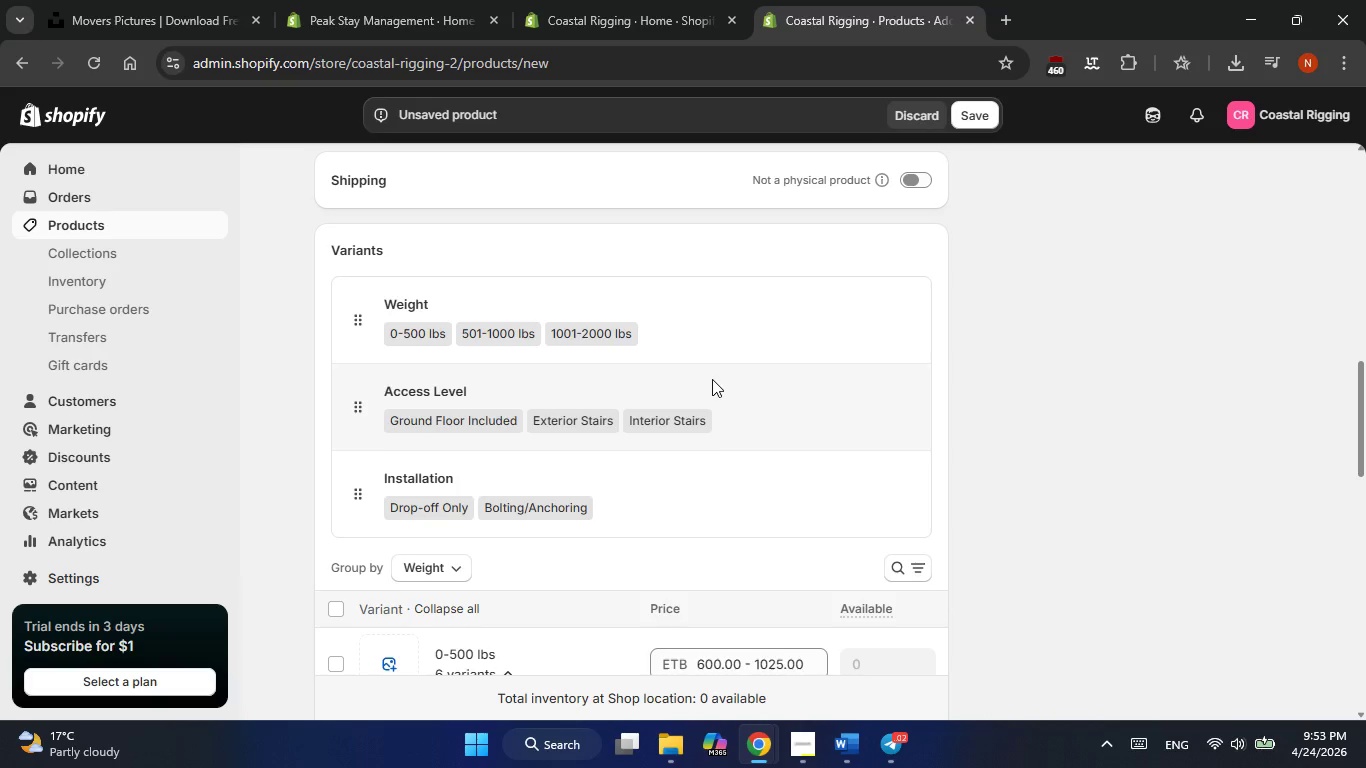 
wait(16.09)
 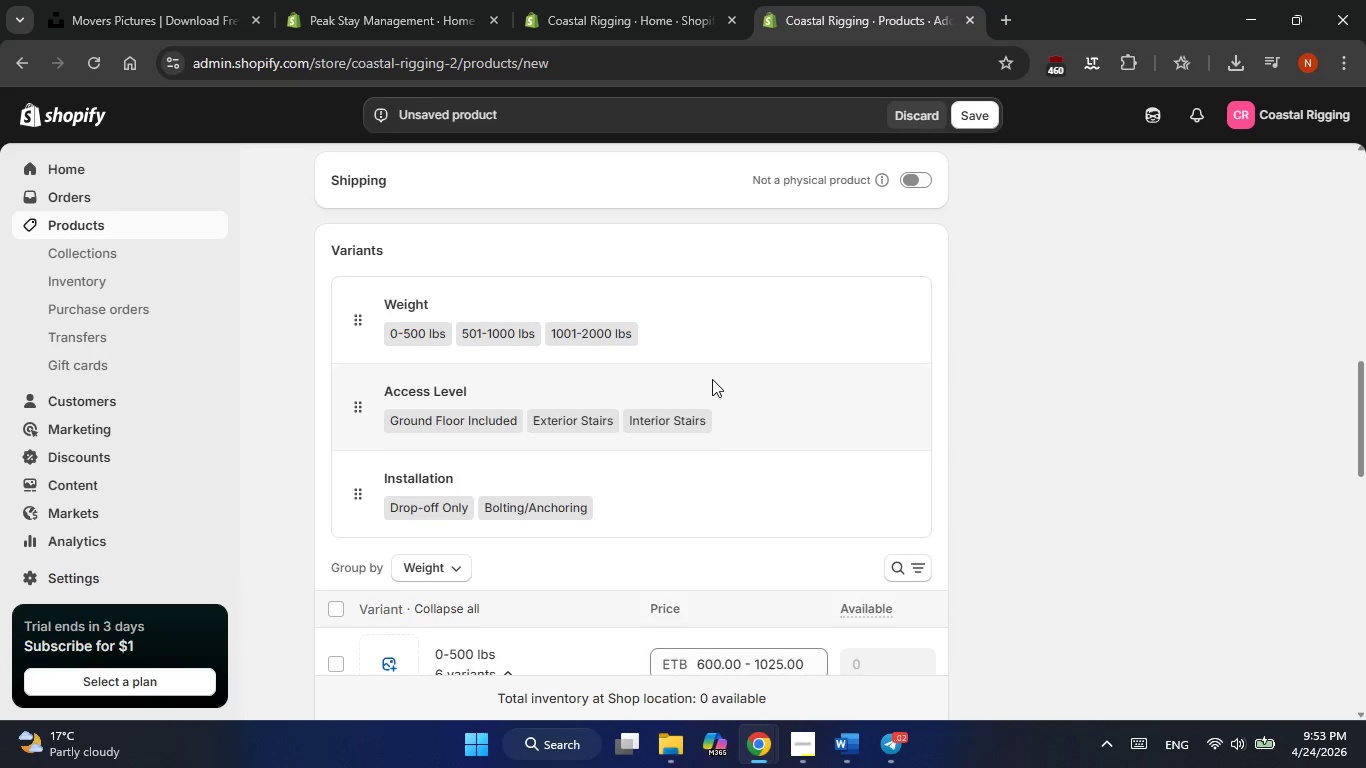 
left_click([714, 465])
 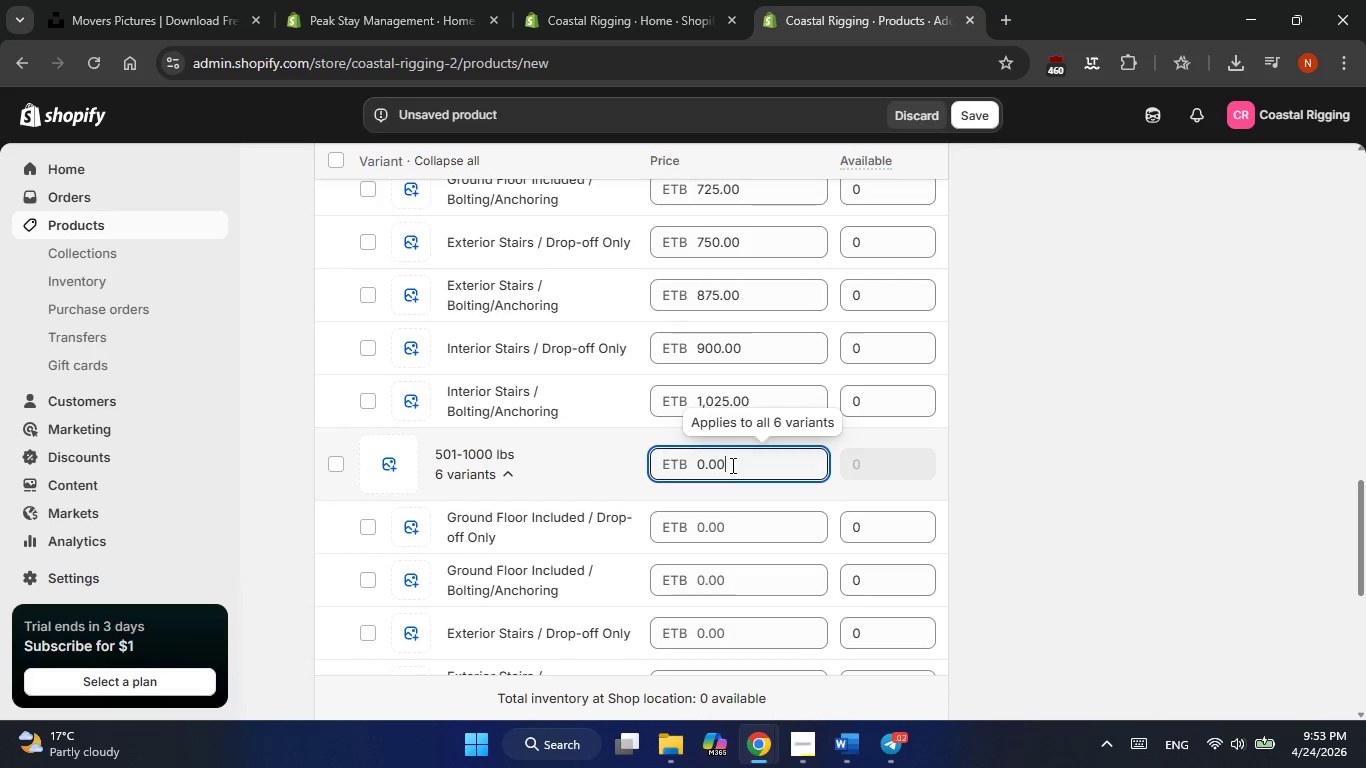 
double_click([731, 465])
 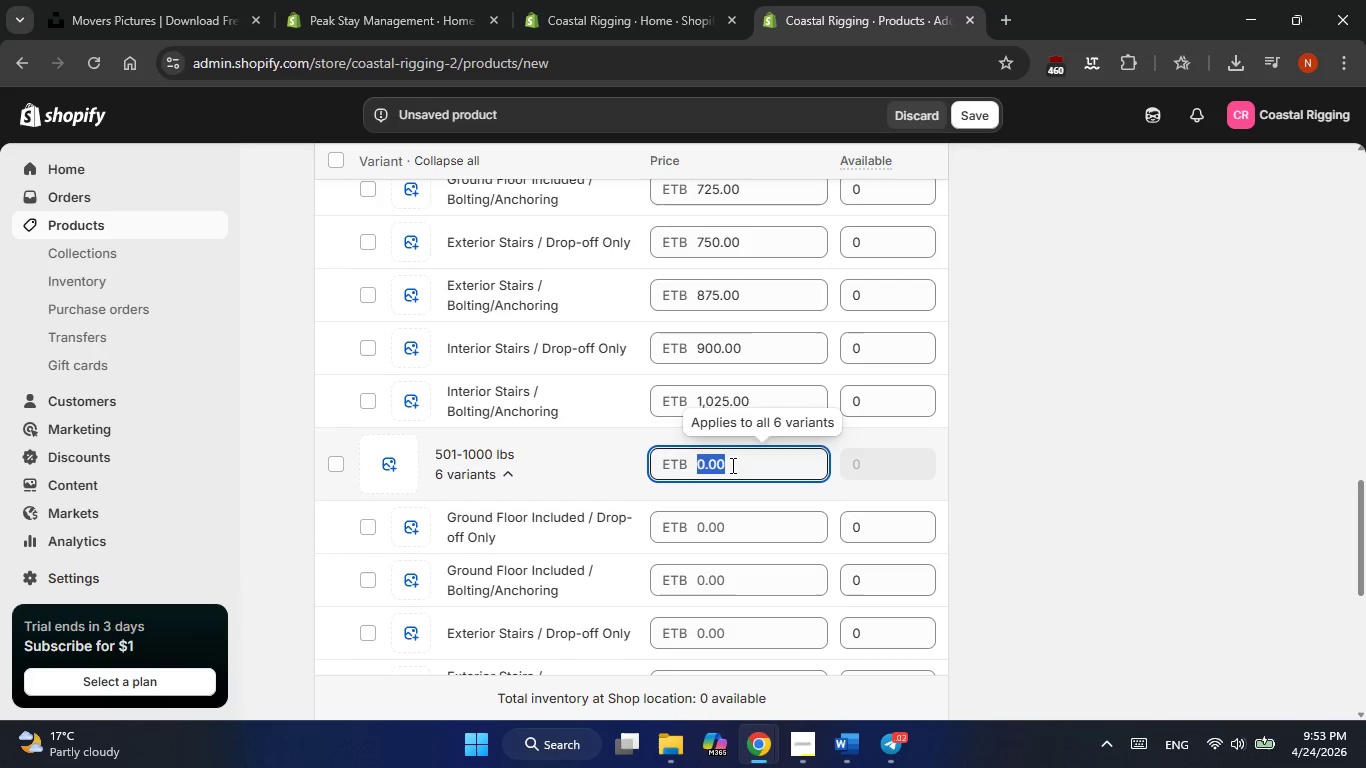 
triple_click([731, 465])
 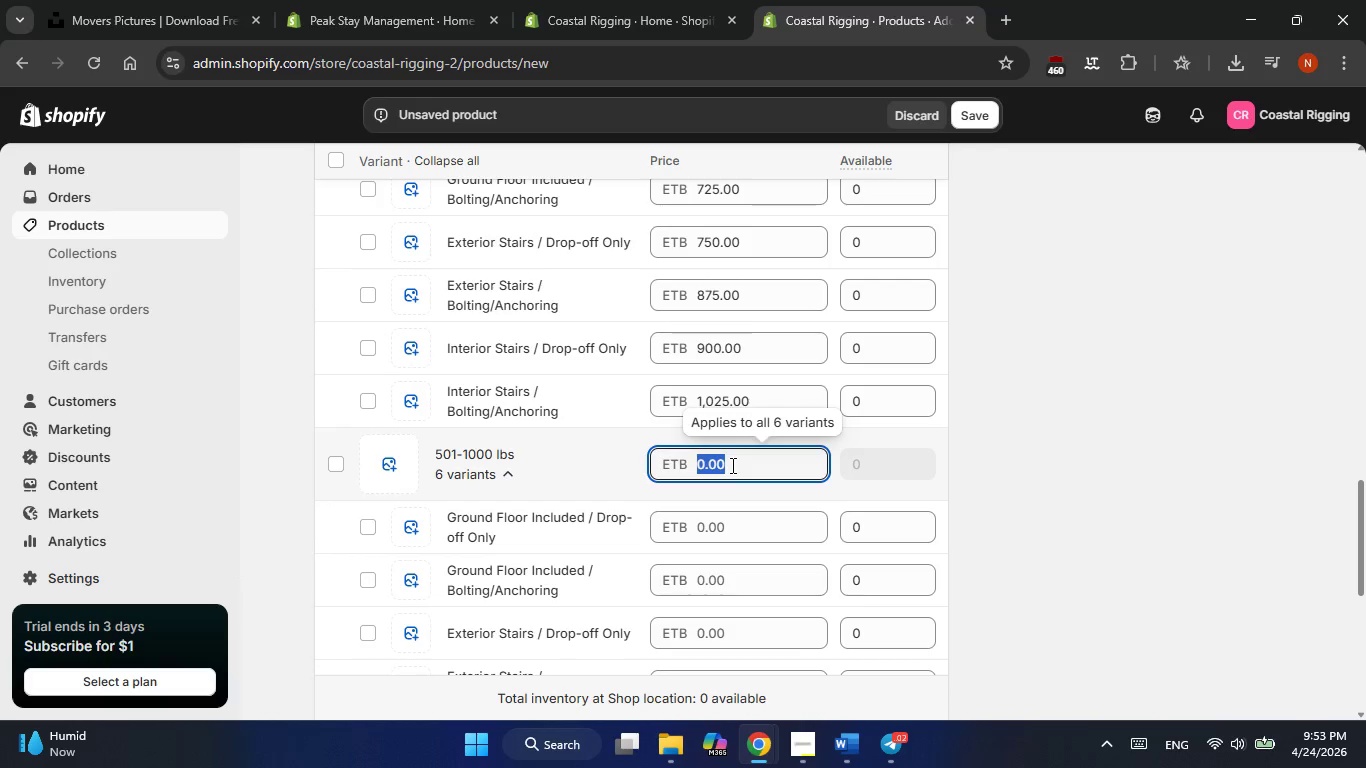 
key(Numpad9)
 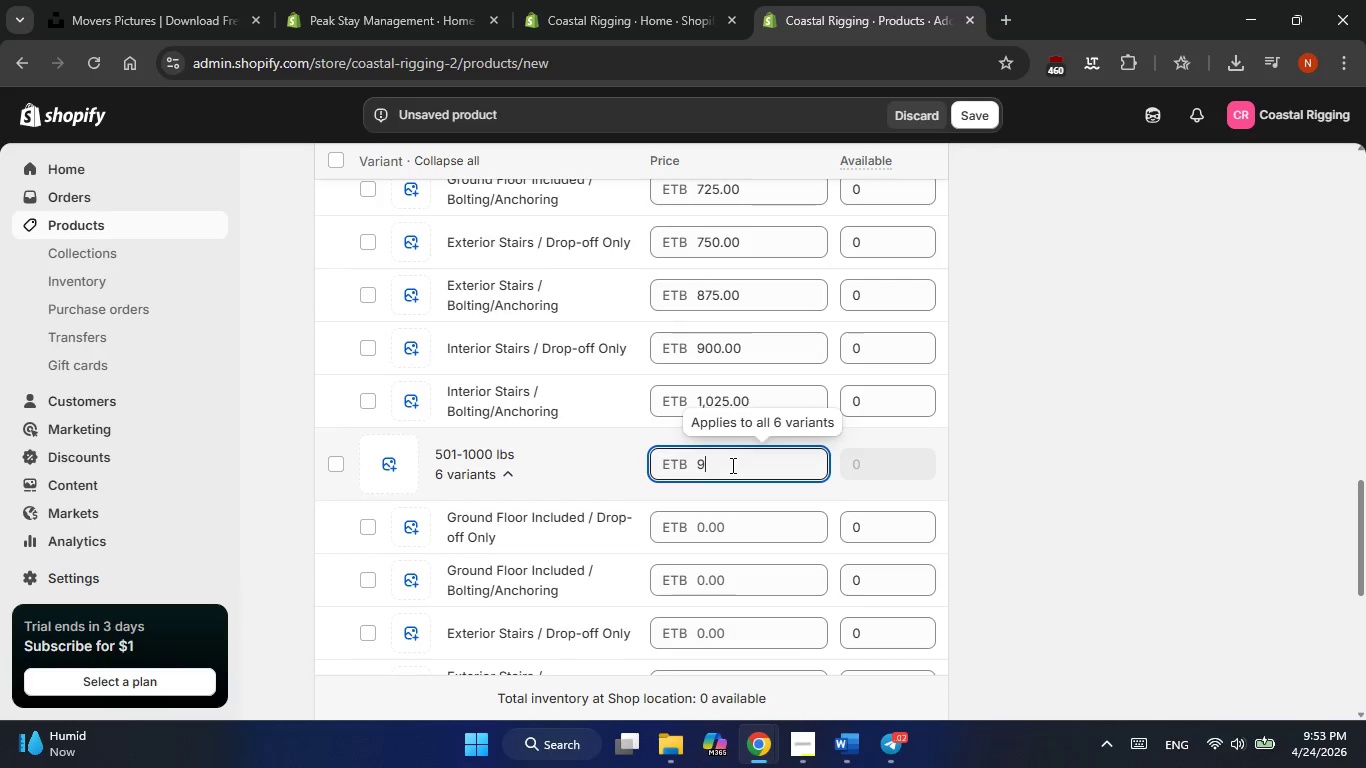 
key(Numpad0)
 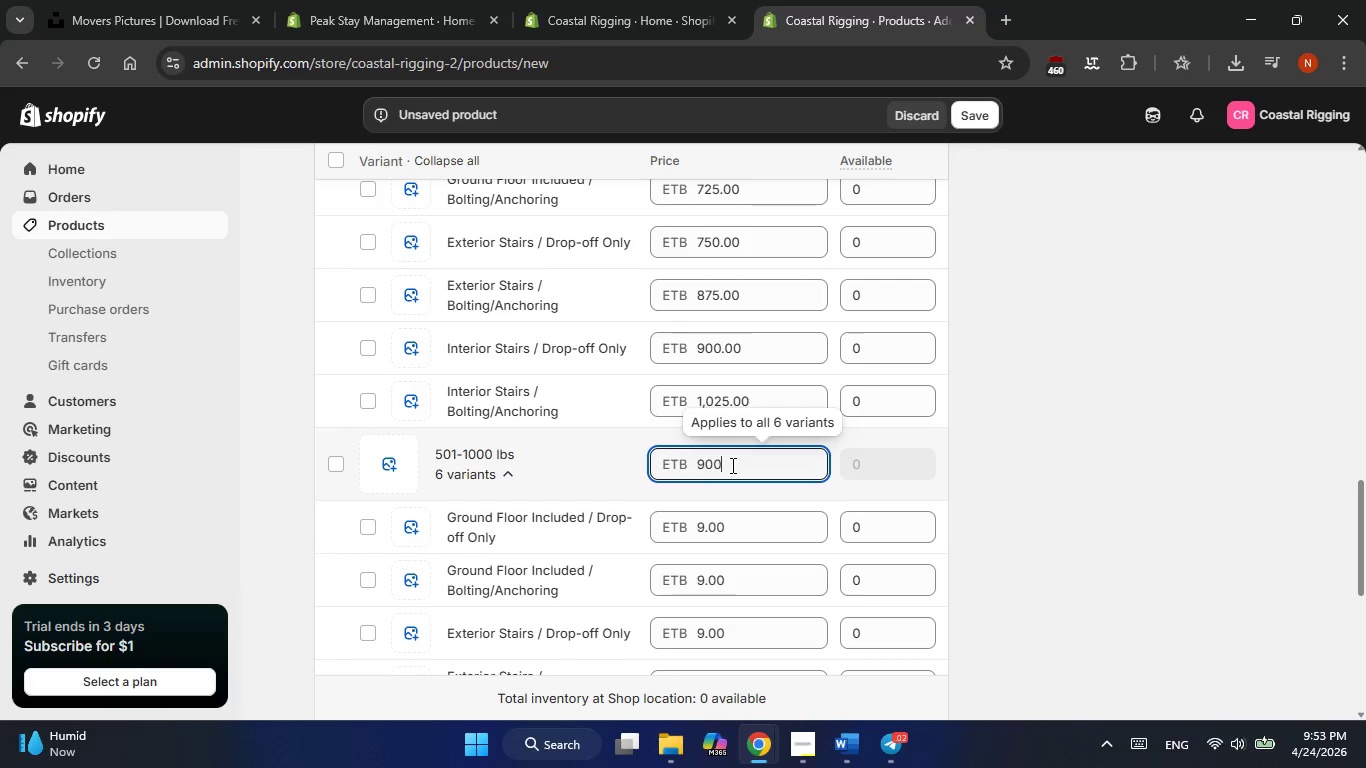 
key(Numpad0)
 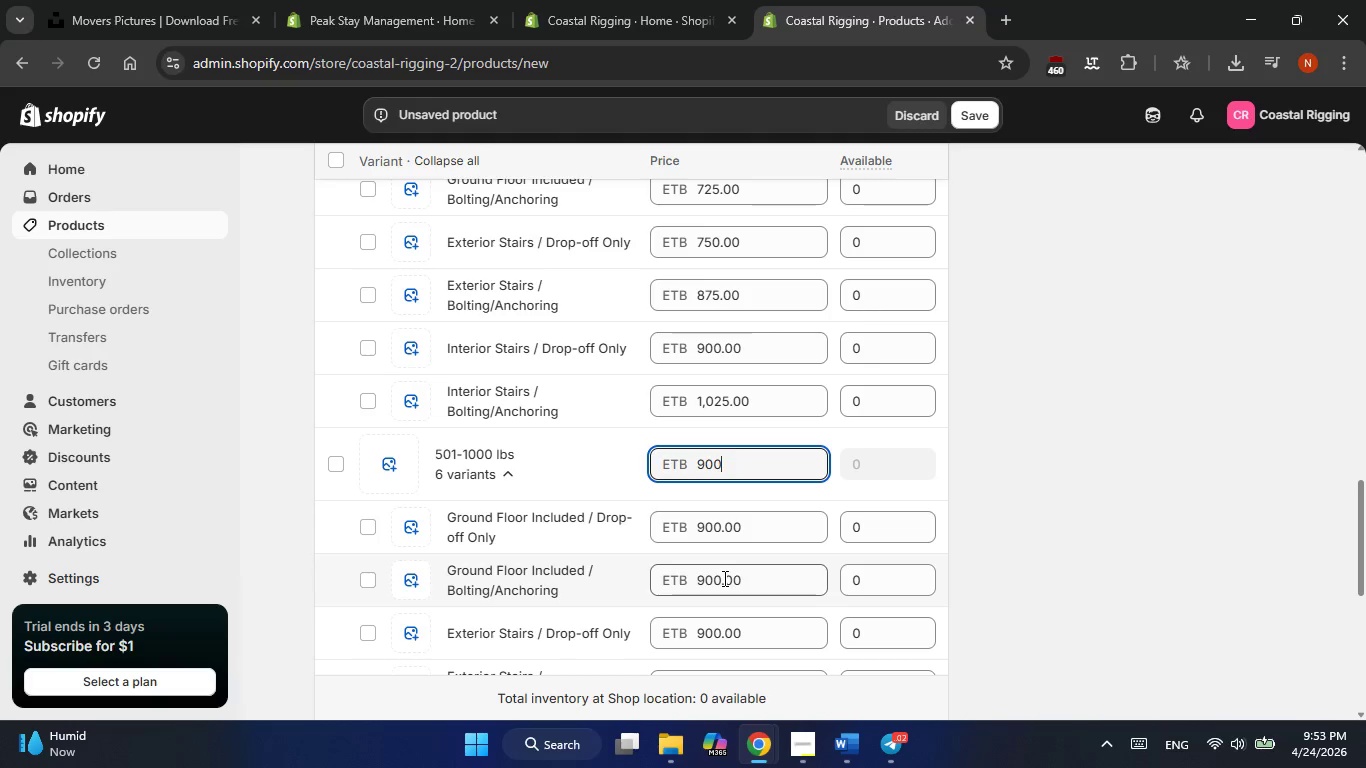 
wait(9.77)
 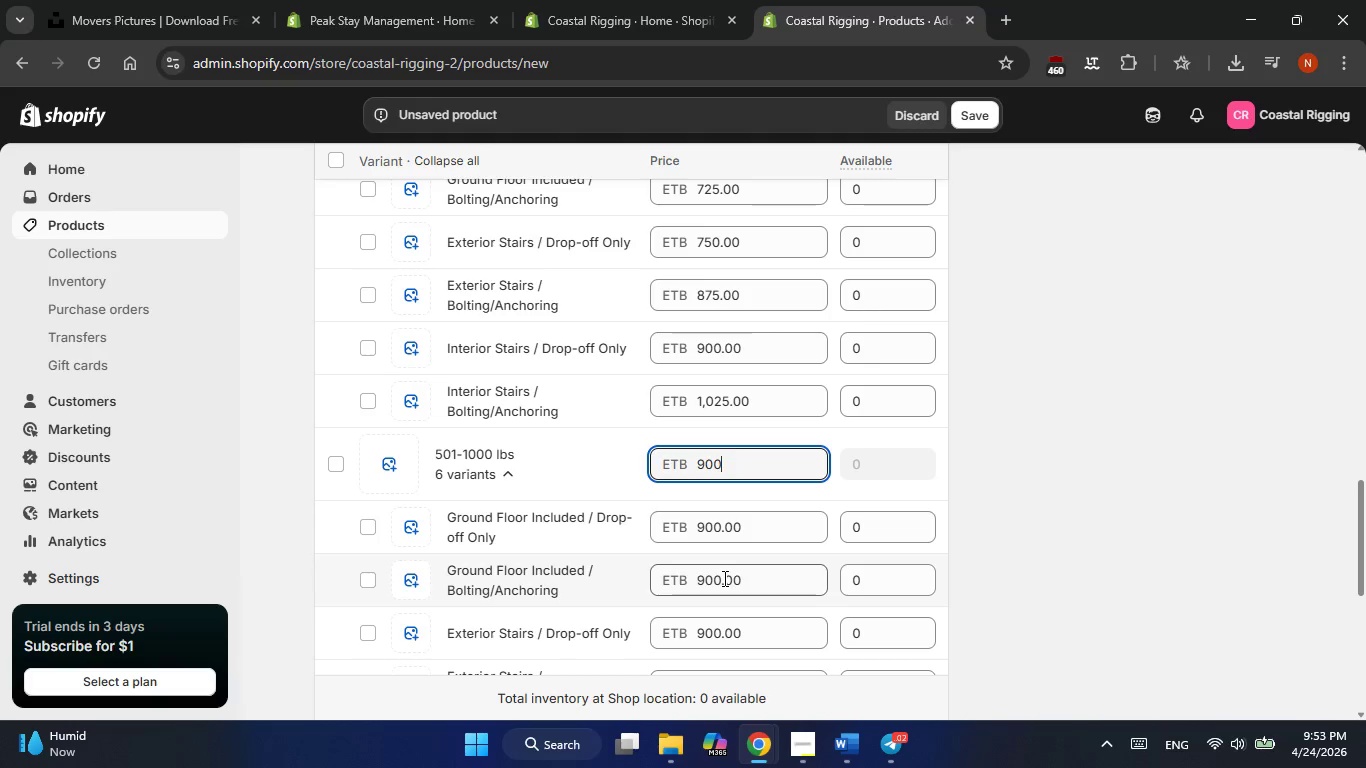 
left_click([719, 578])
 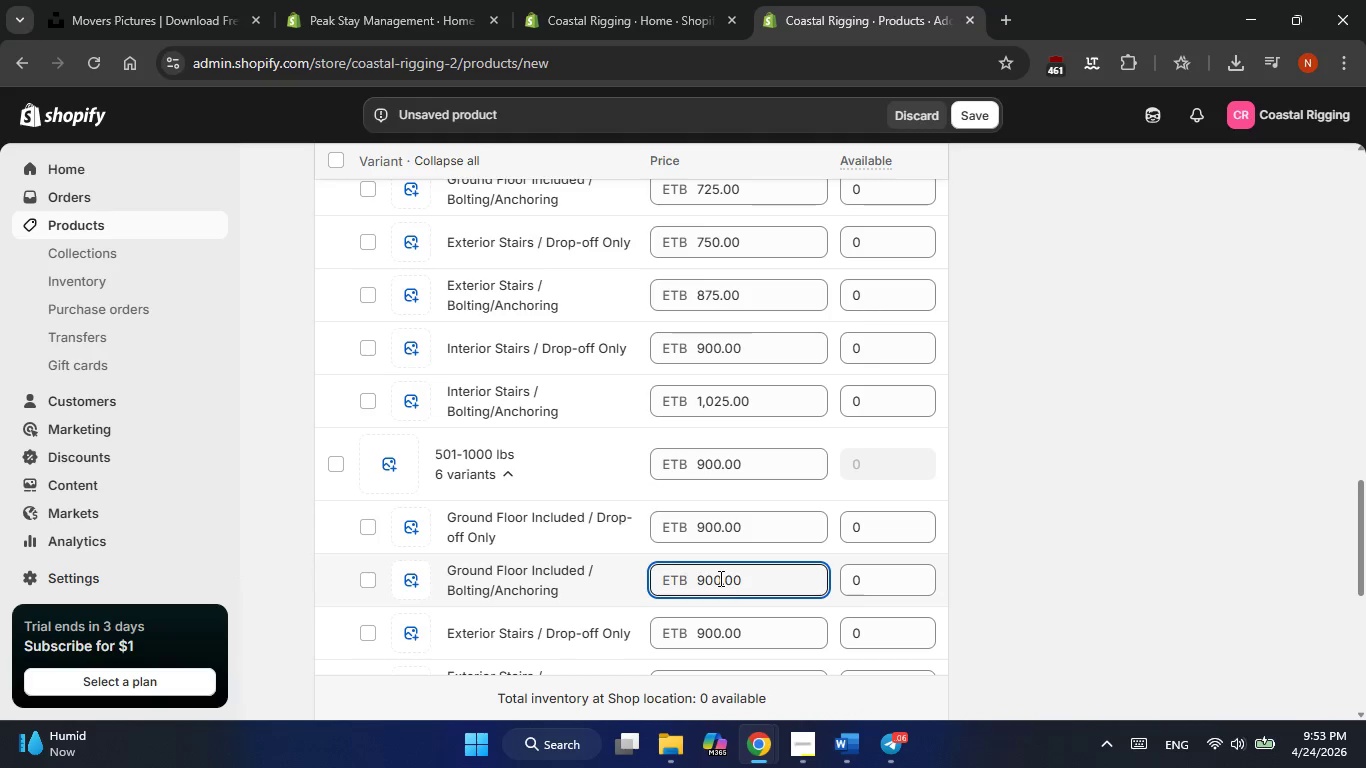 
key(Backspace)
 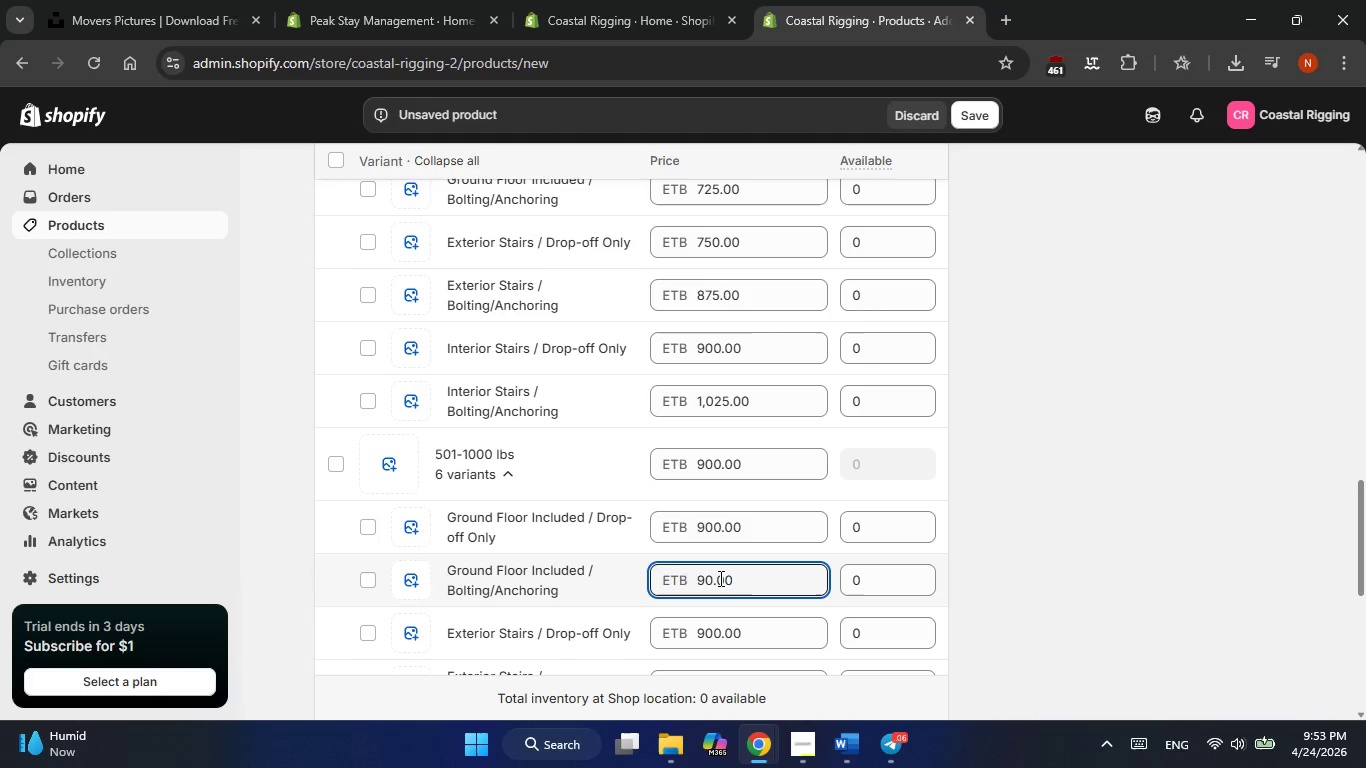 
key(Backspace)
 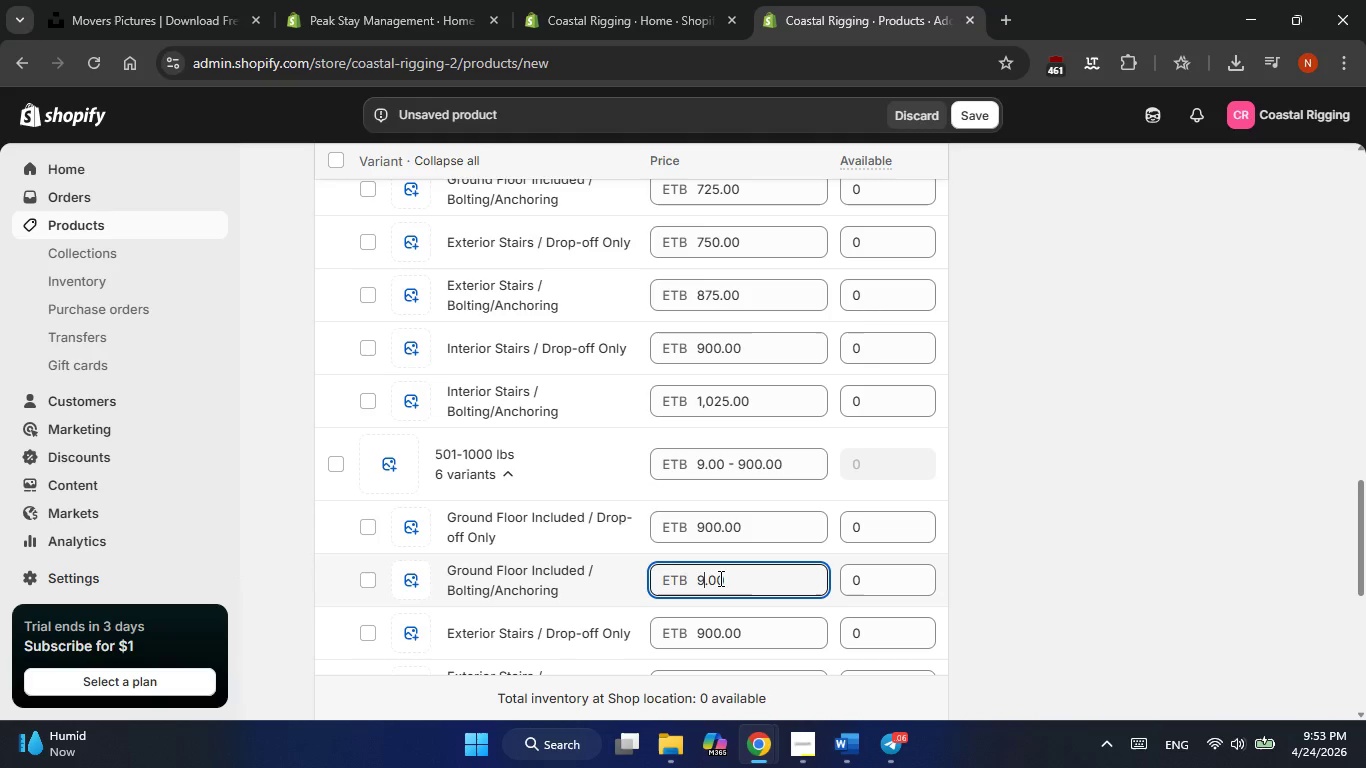 
key(Backspace)
 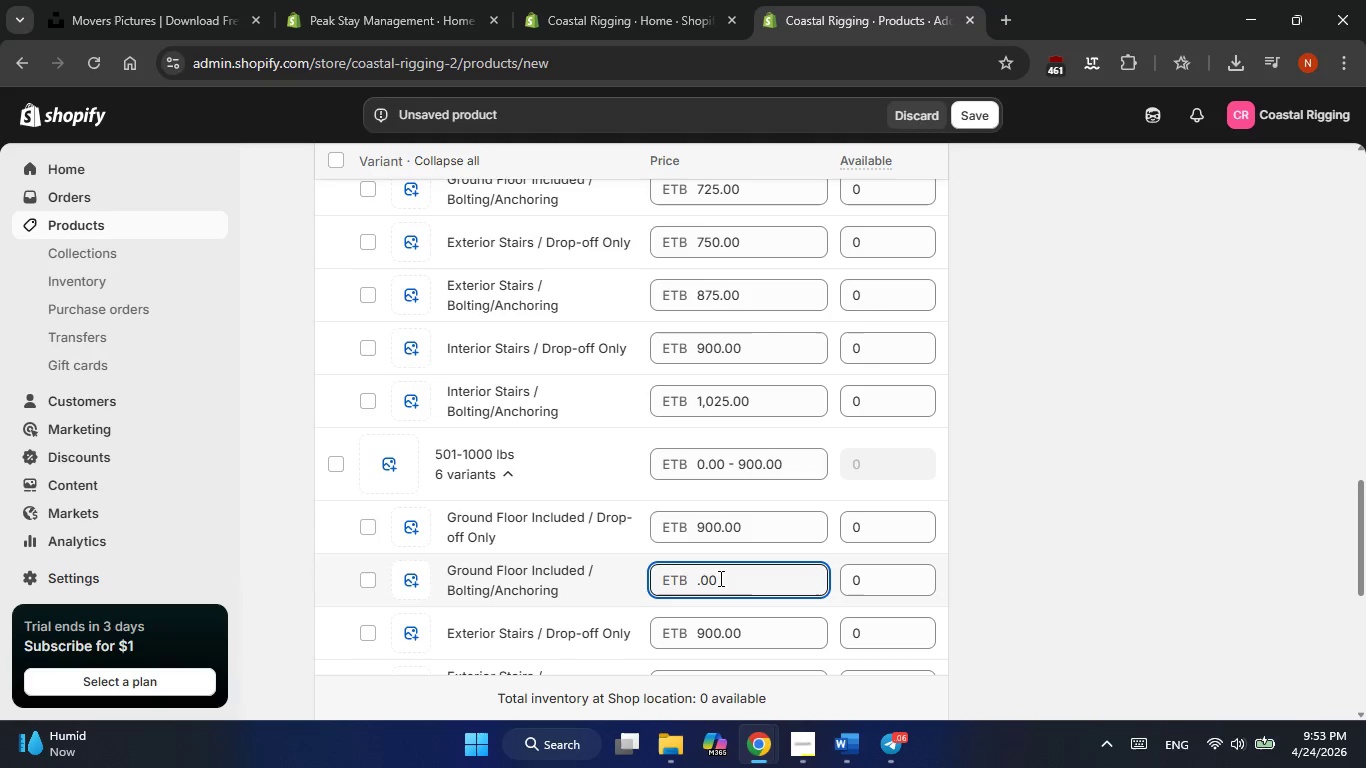 
key(Backspace)
 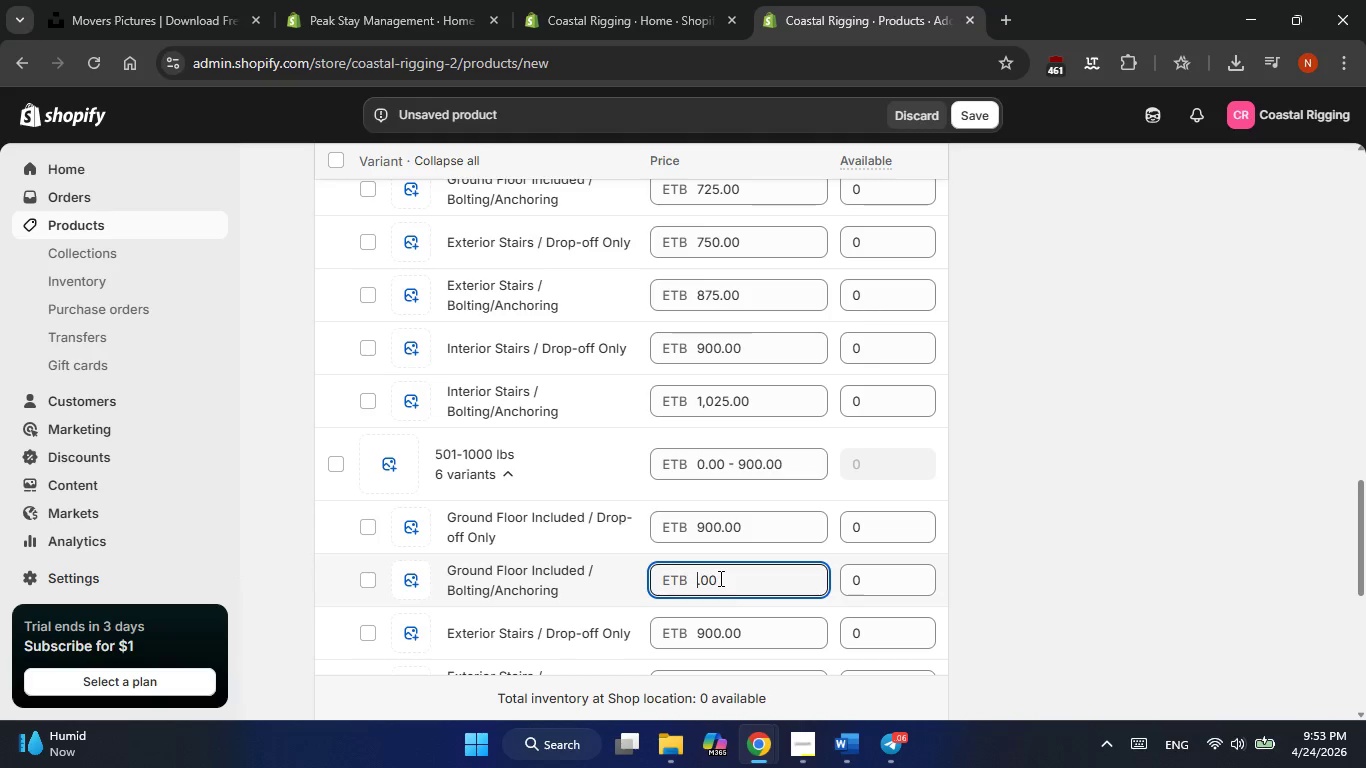 
key(Numpad1)
 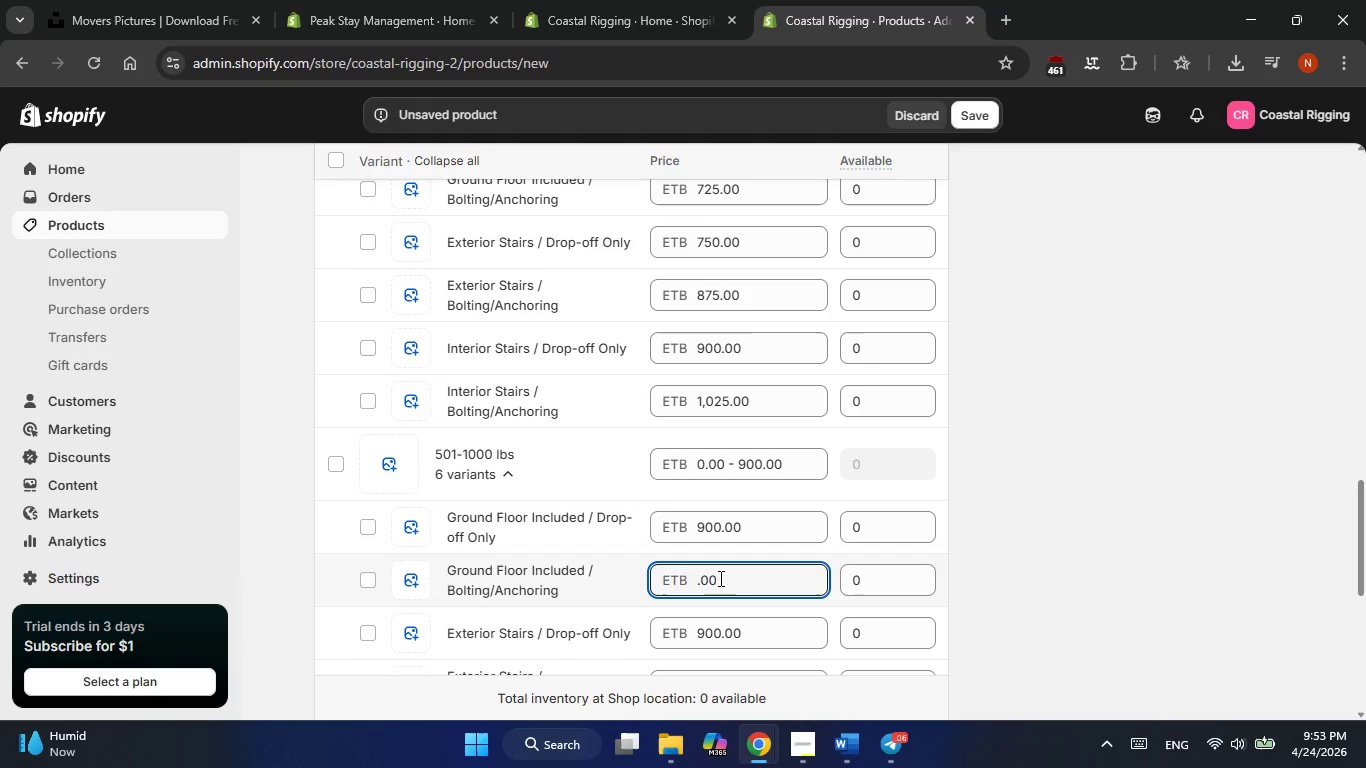 
key(Numpad0)
 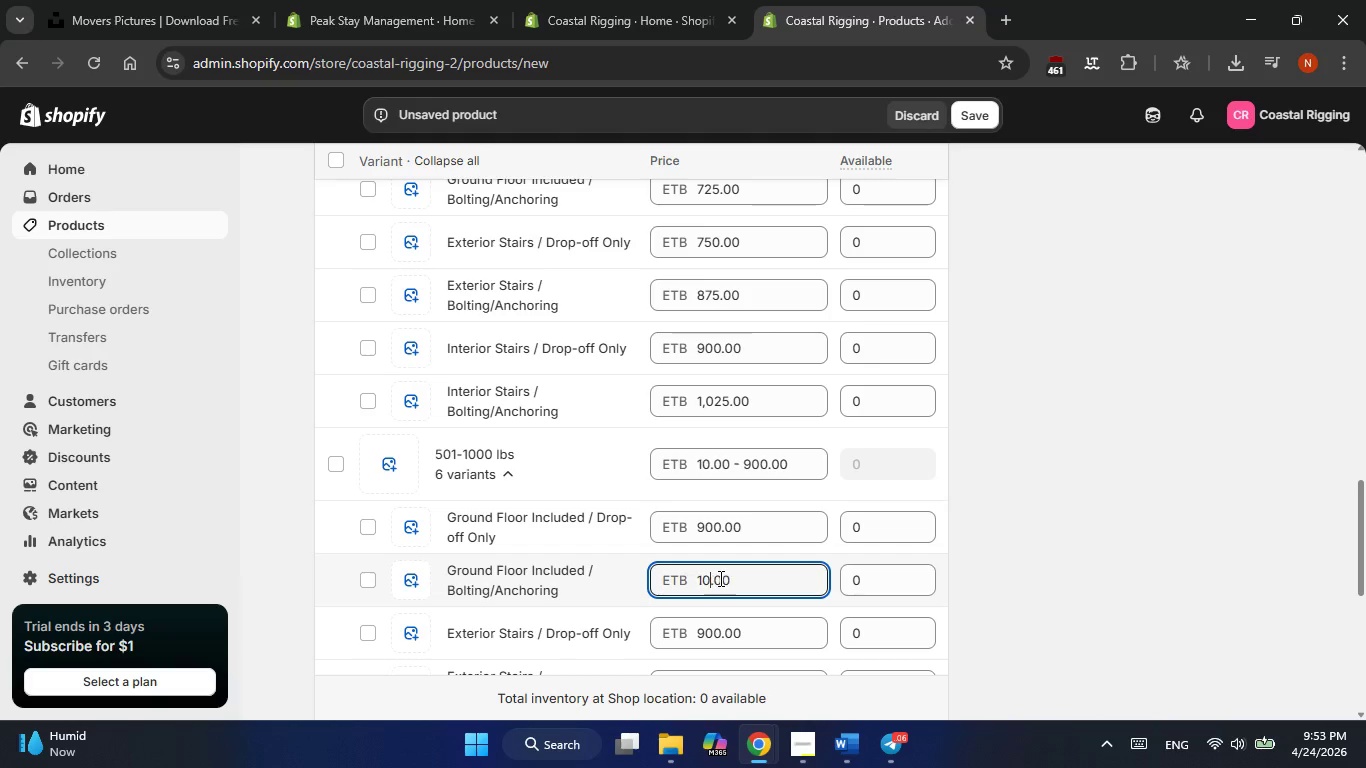 
key(Numpad2)
 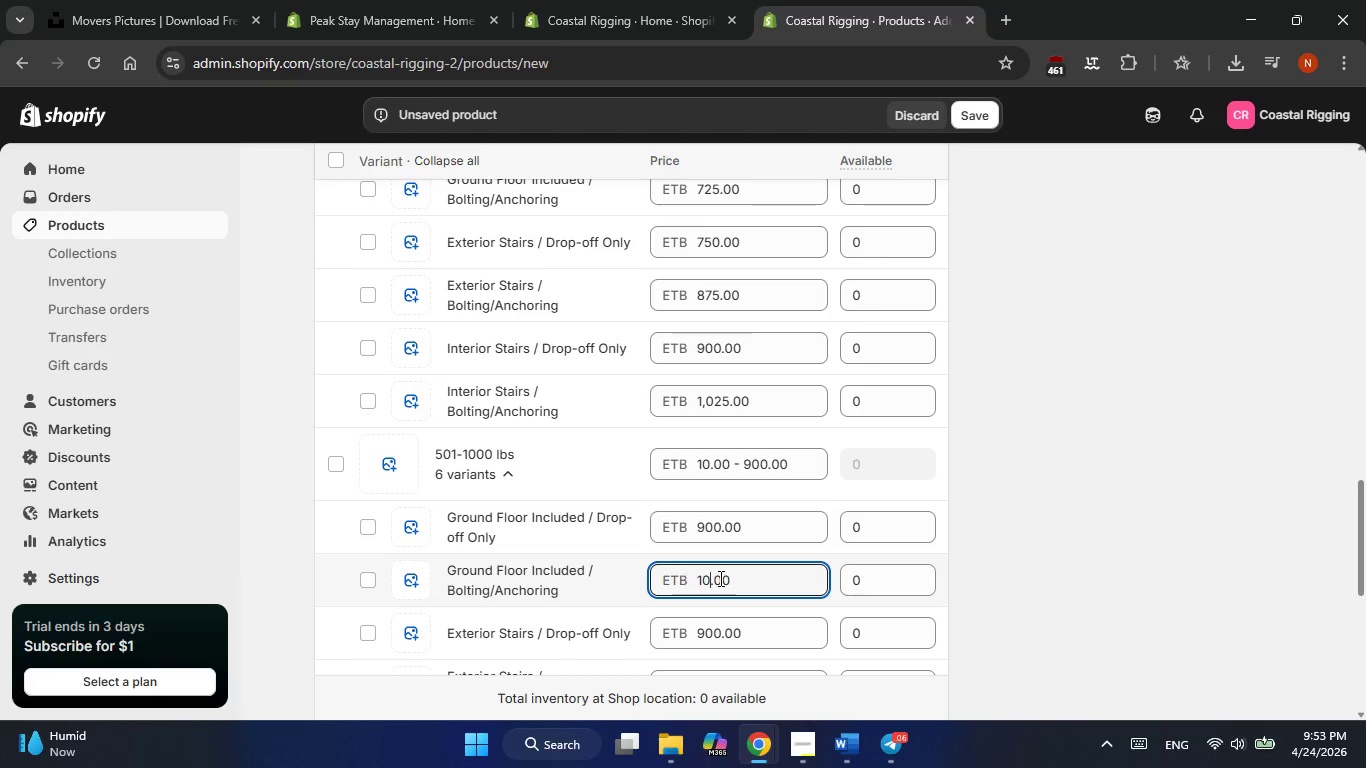 
key(Numpad5)
 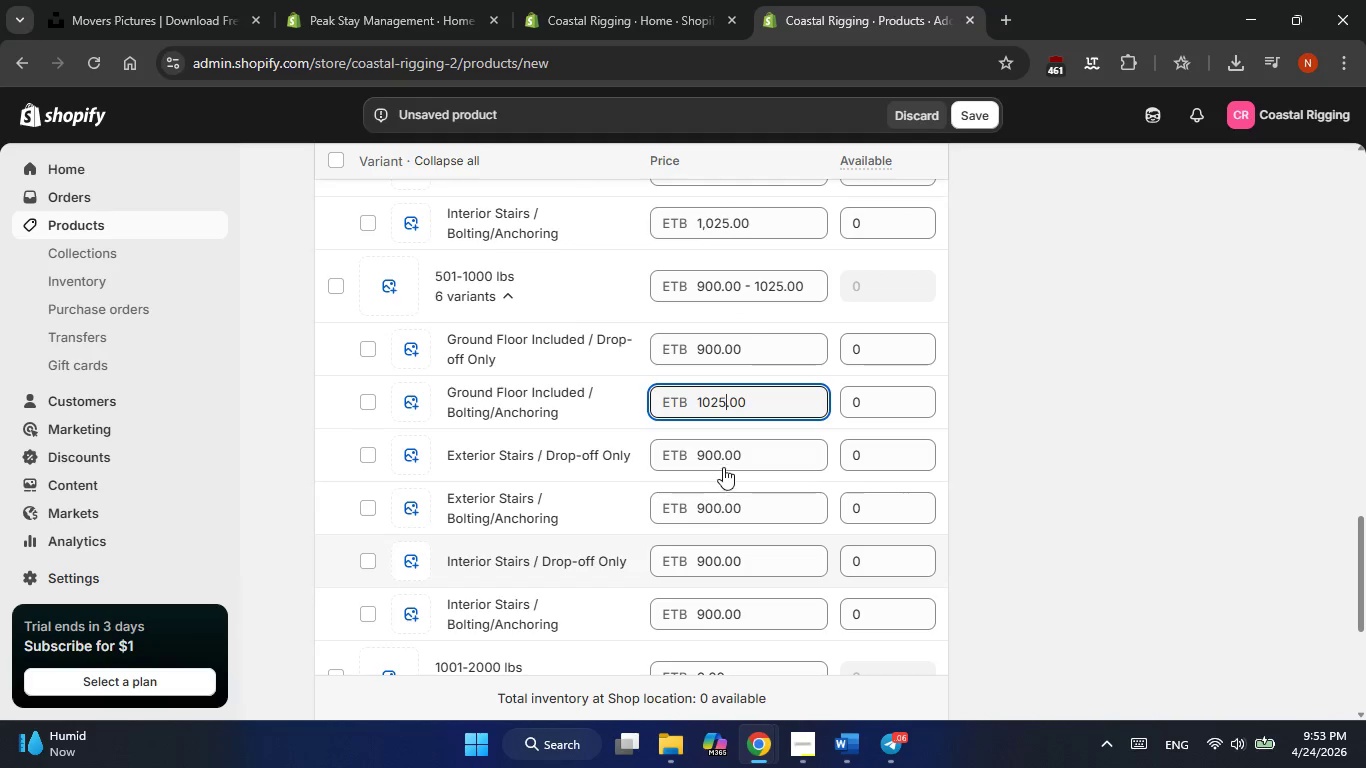 
left_click([723, 453])
 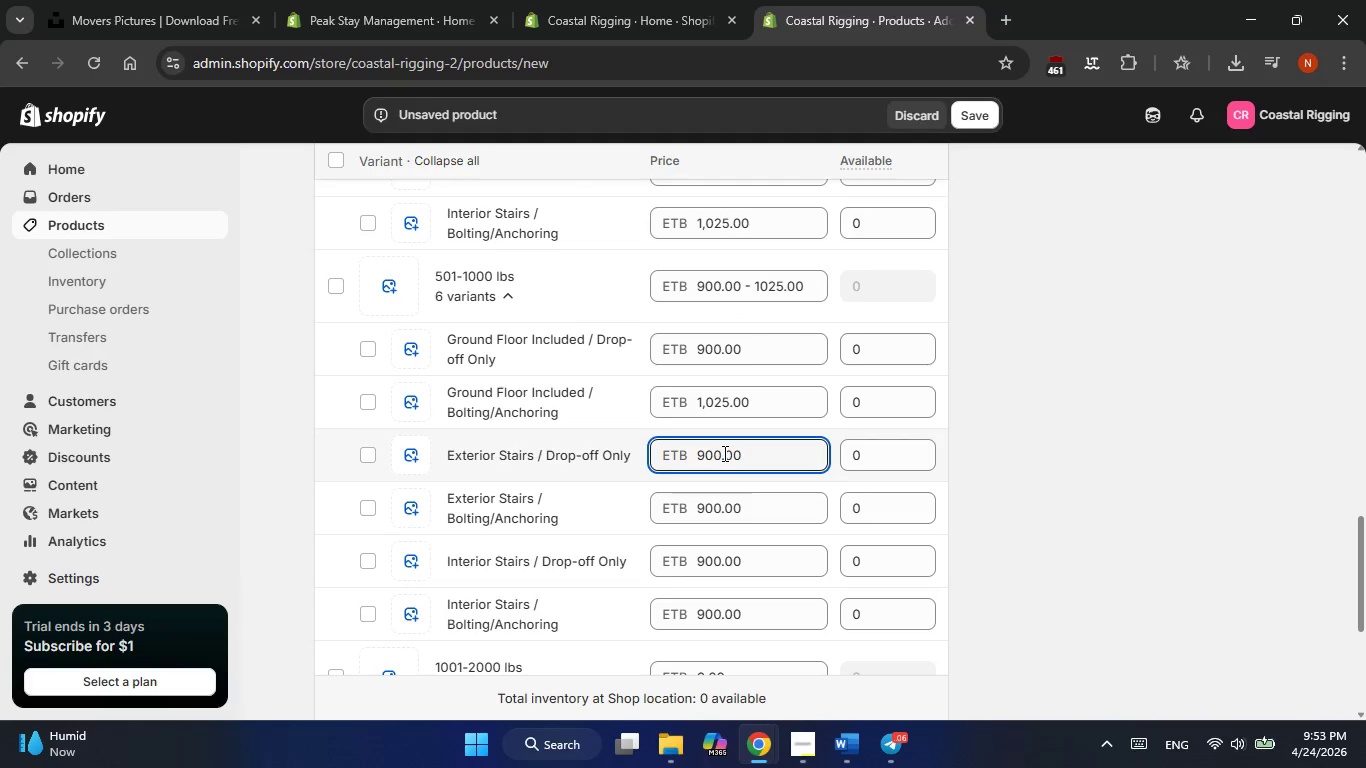 
key(ArrowLeft)
 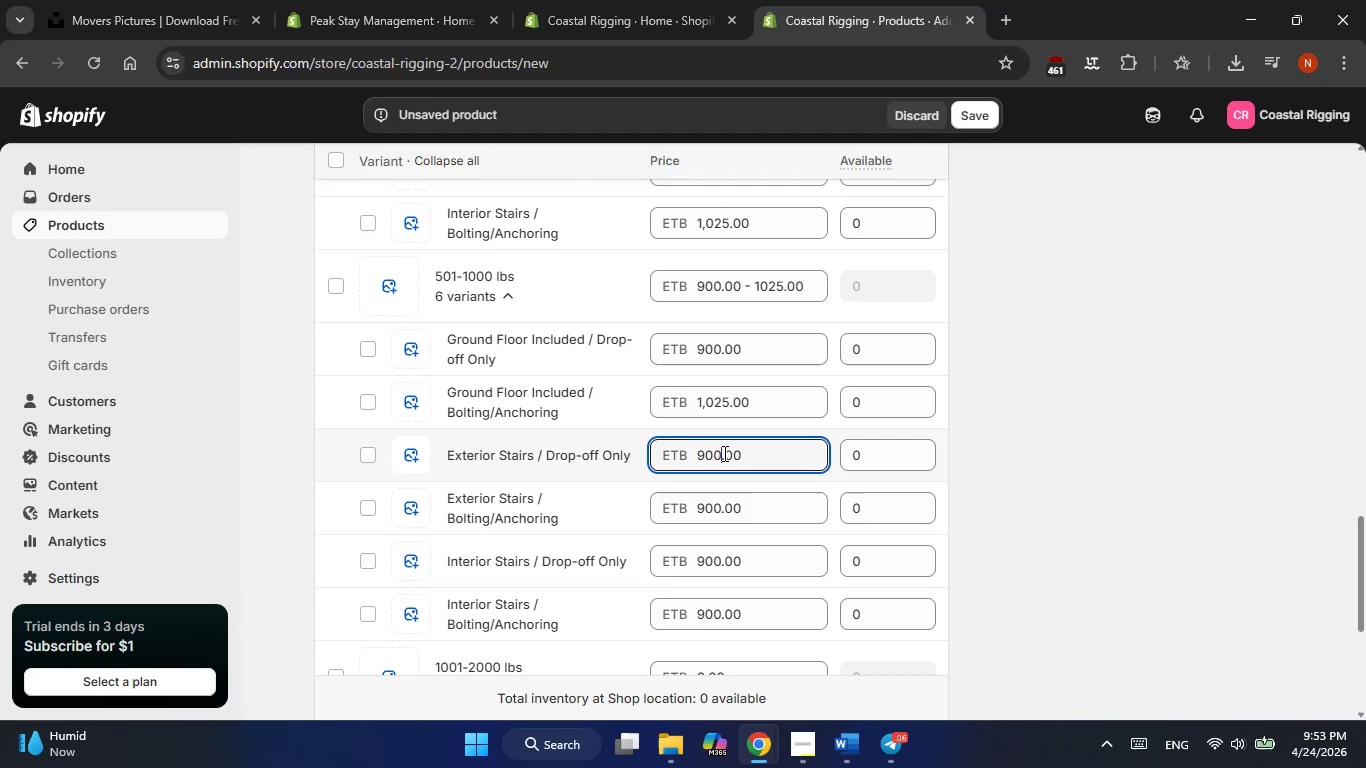 
wait(7.53)
 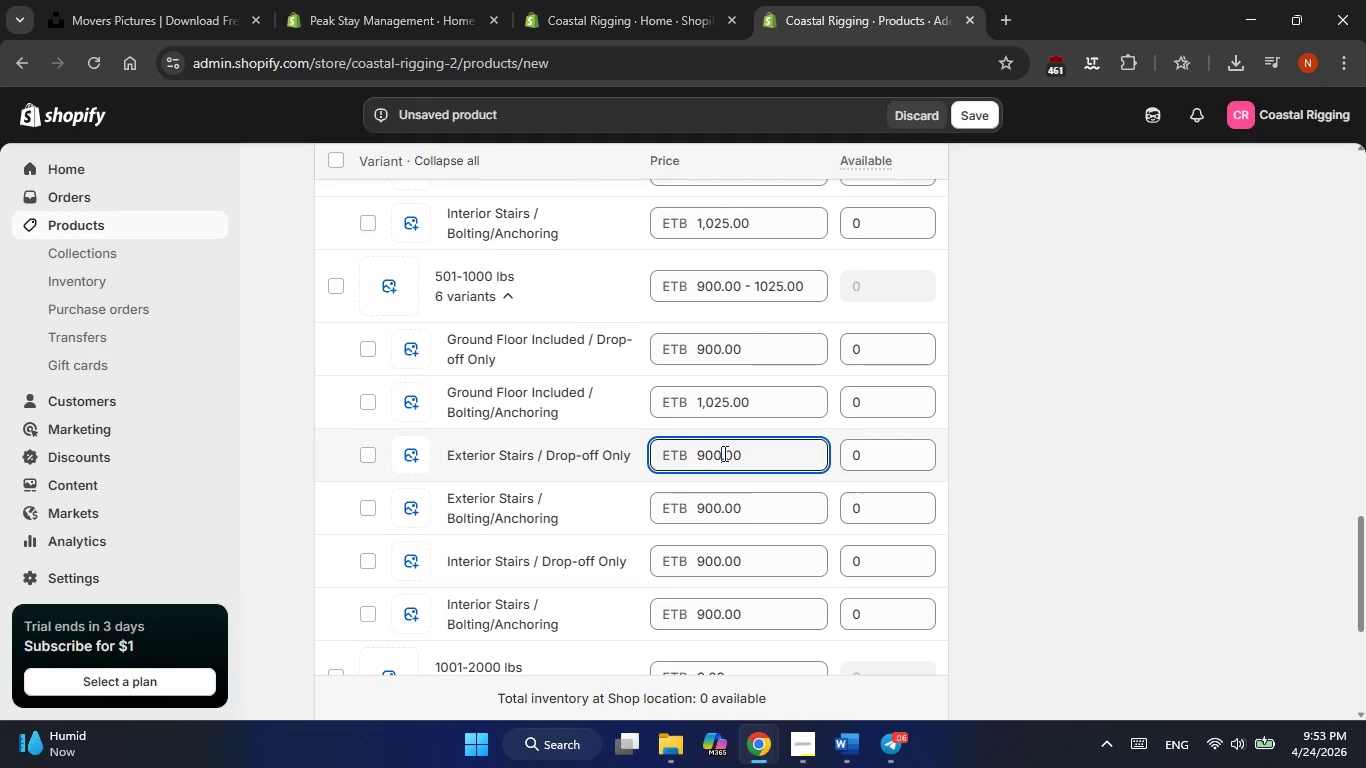 
key(Backspace)
 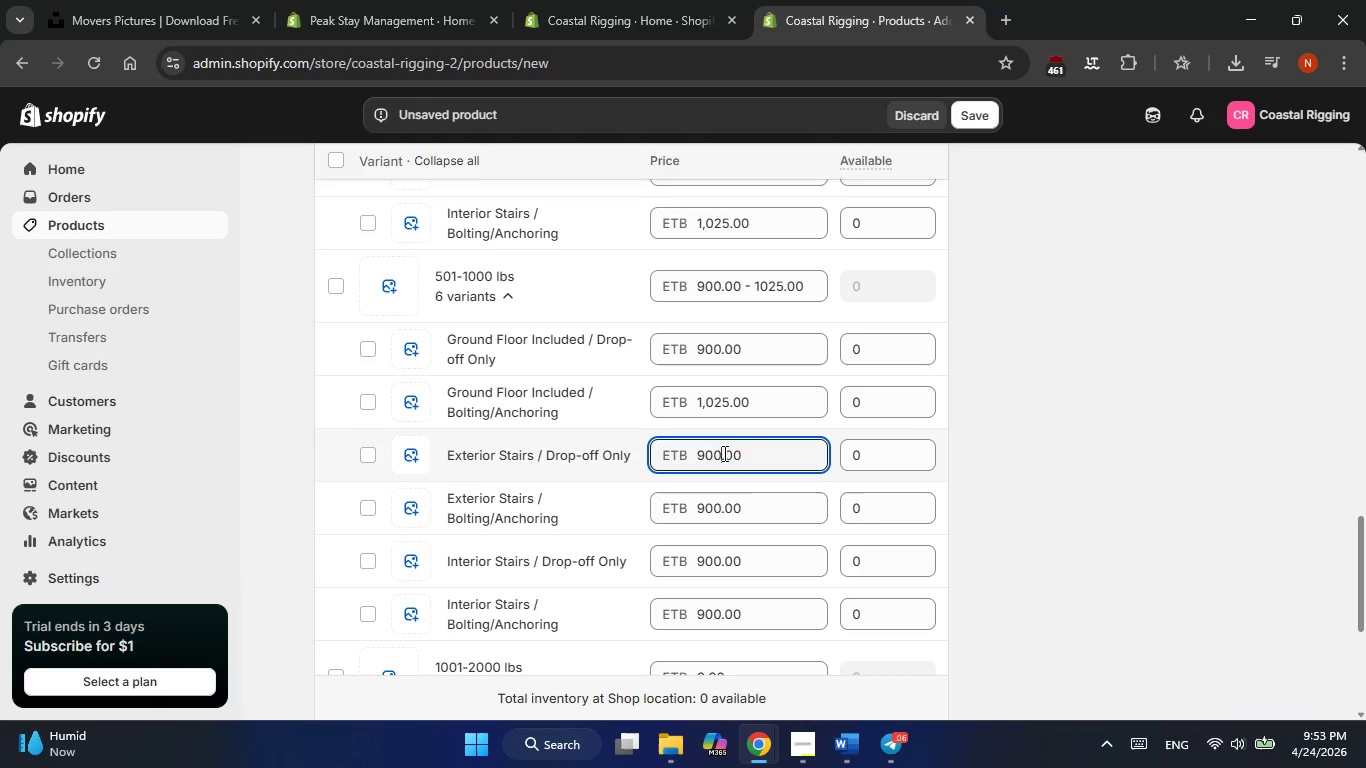 
key(Backspace)
 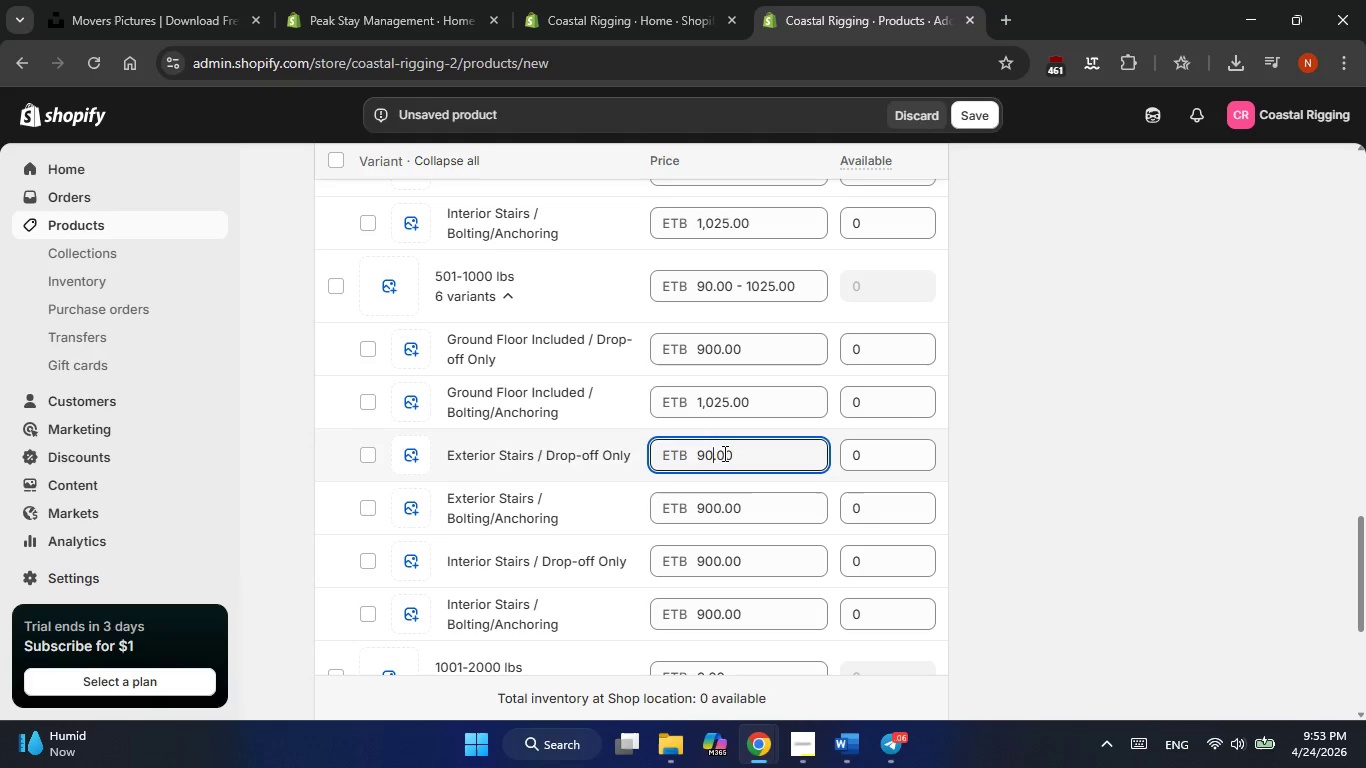 
key(Backspace)
 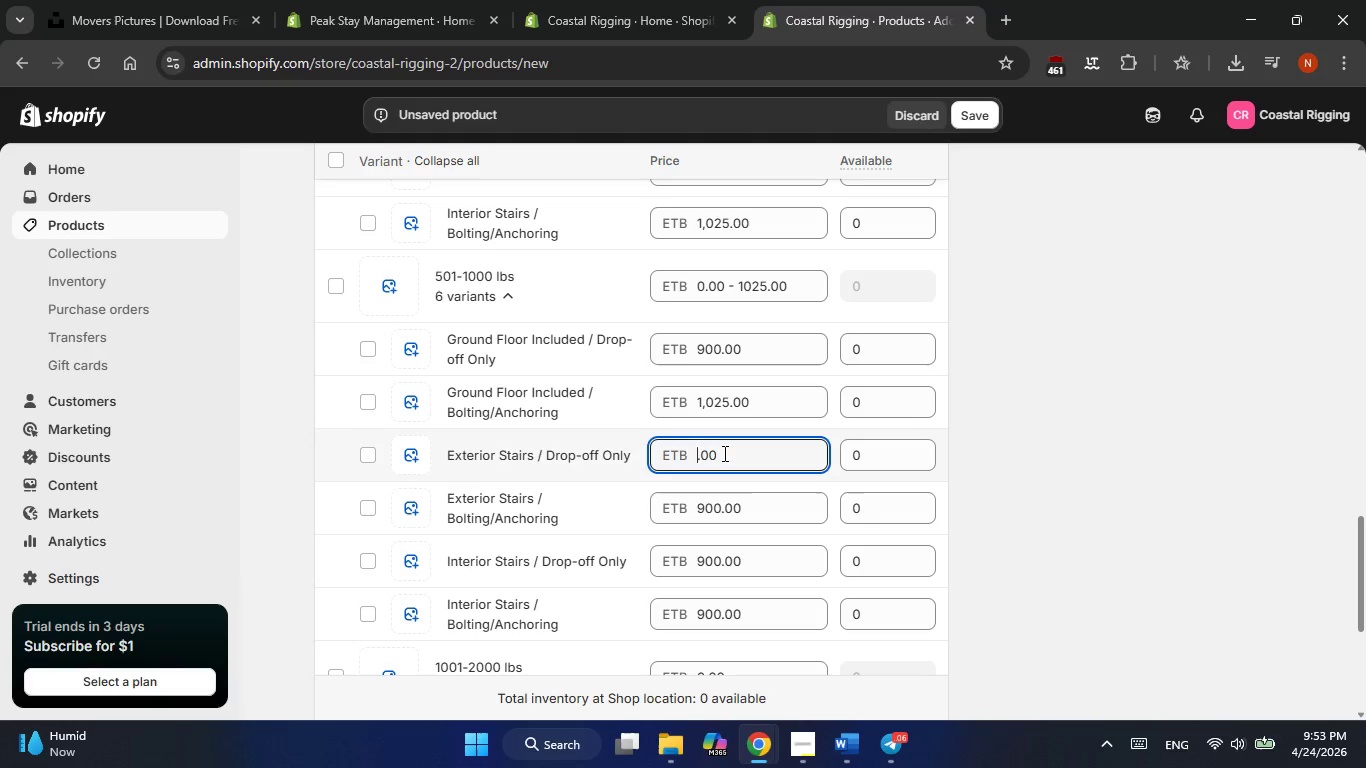 
key(Backspace)
 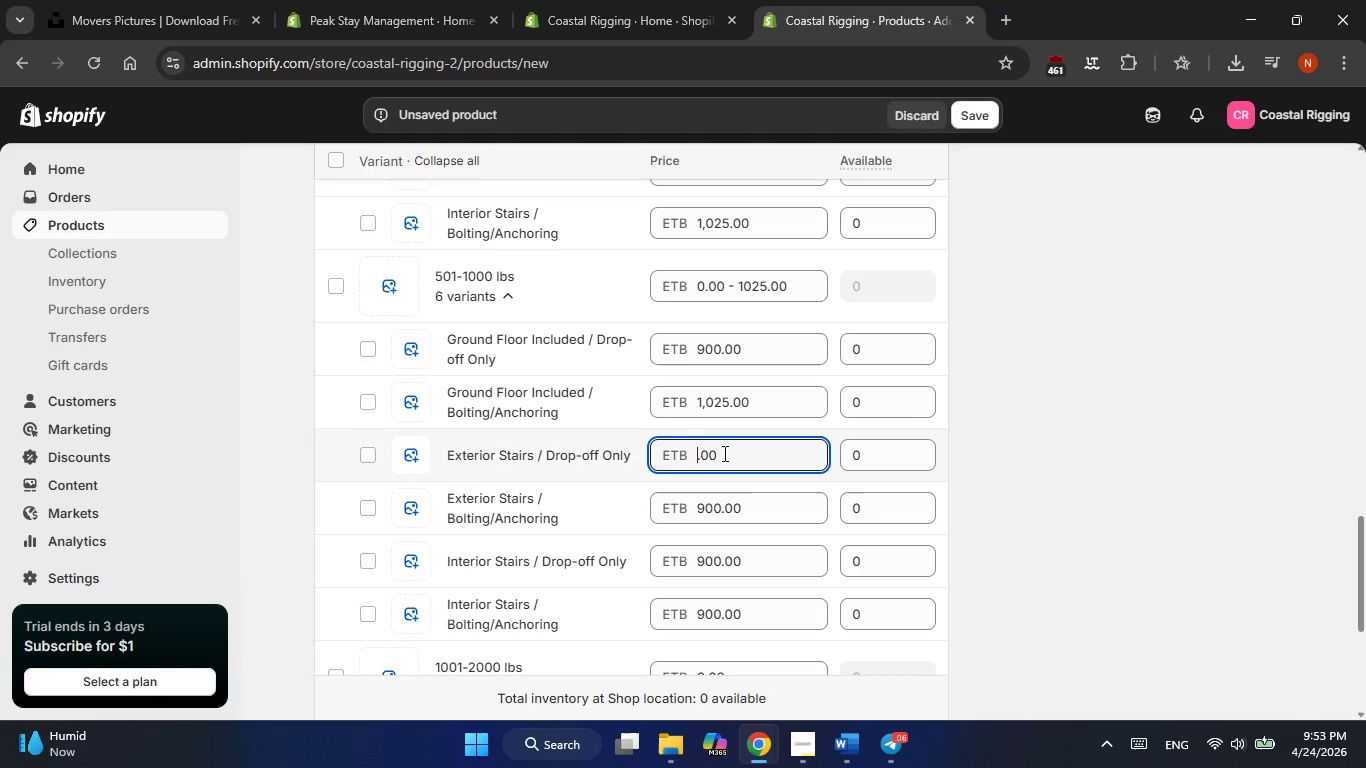 
wait(6.59)
 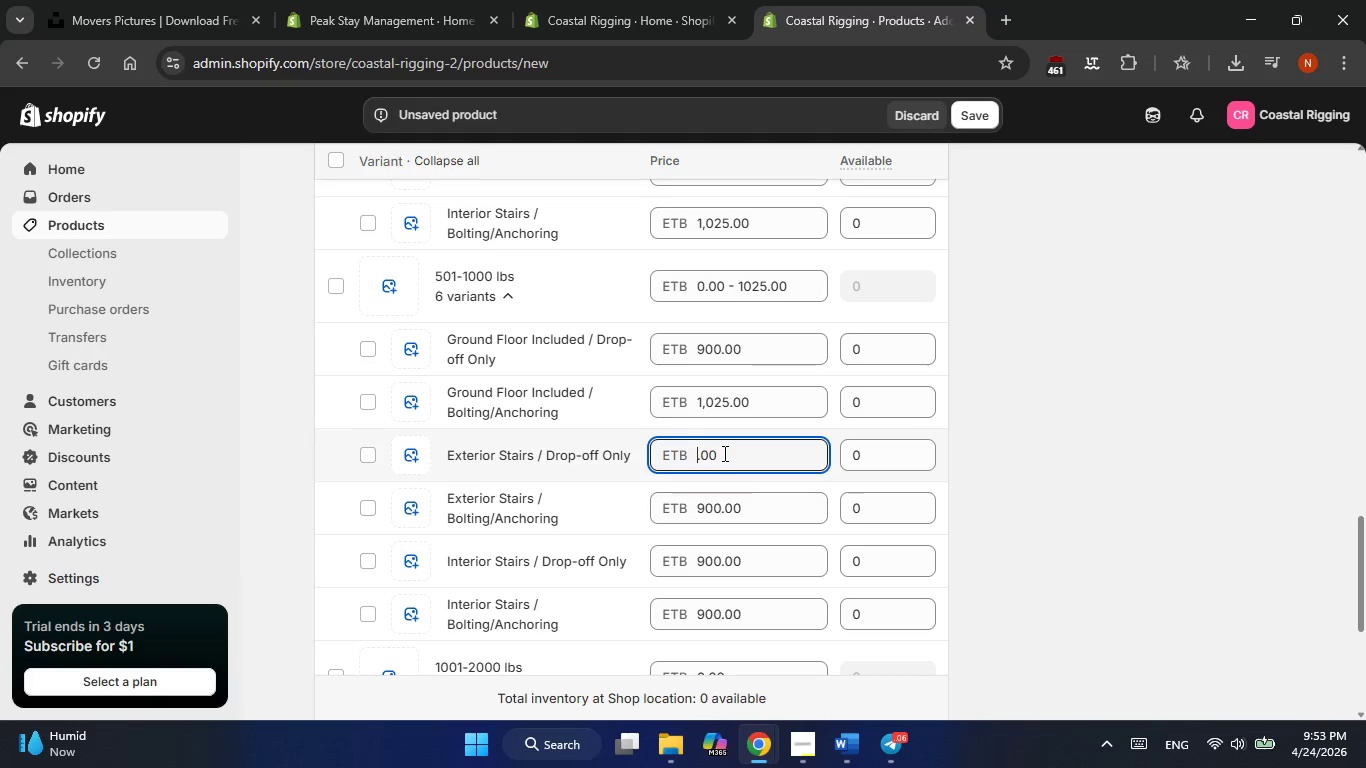 
key(Numpad1)
 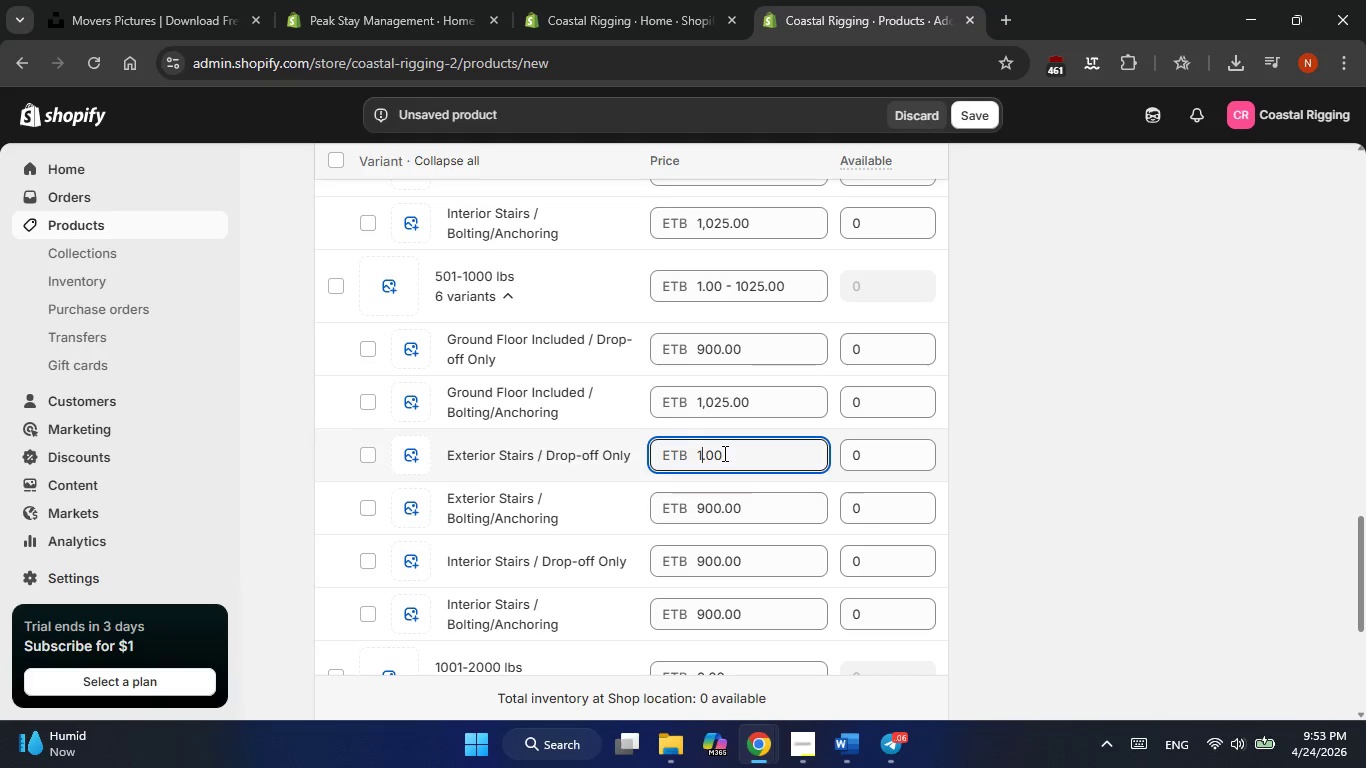 
key(Numpad0)
 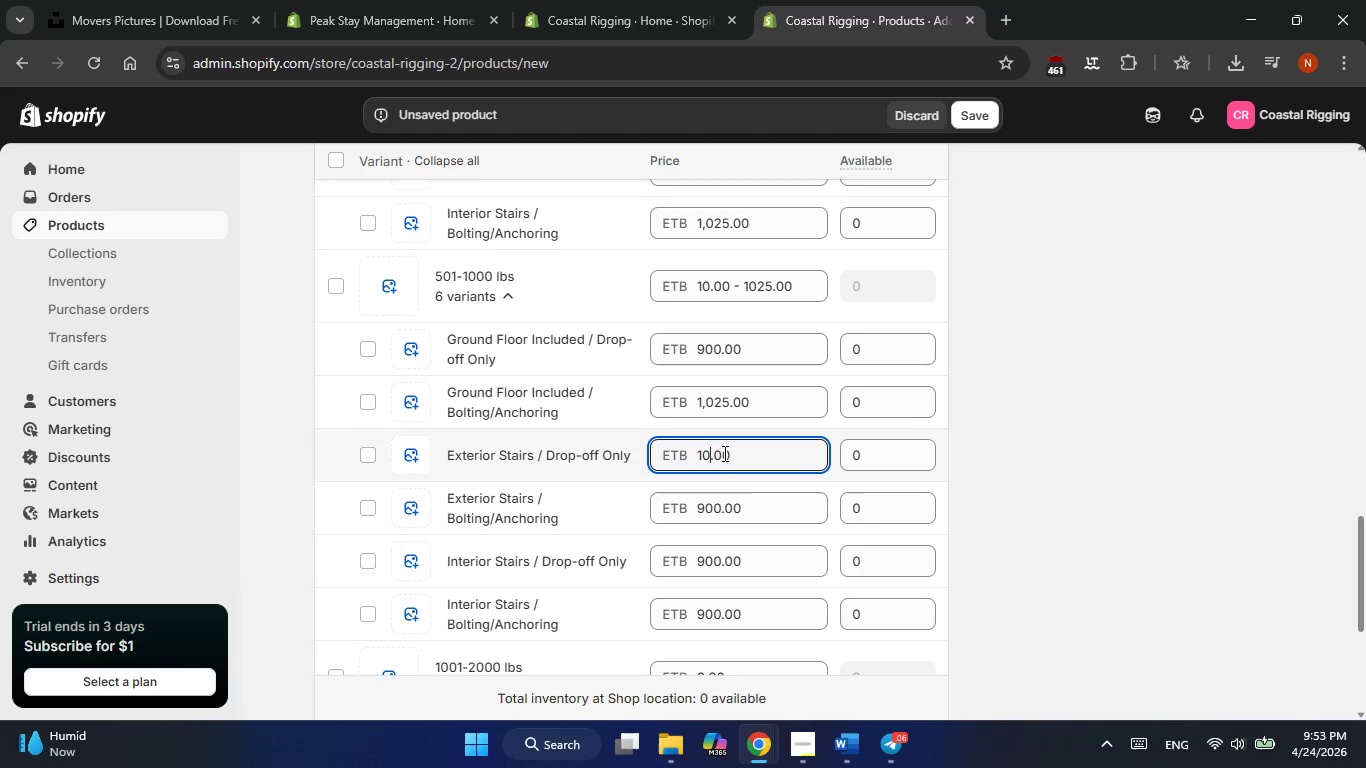 
key(Numpad5)
 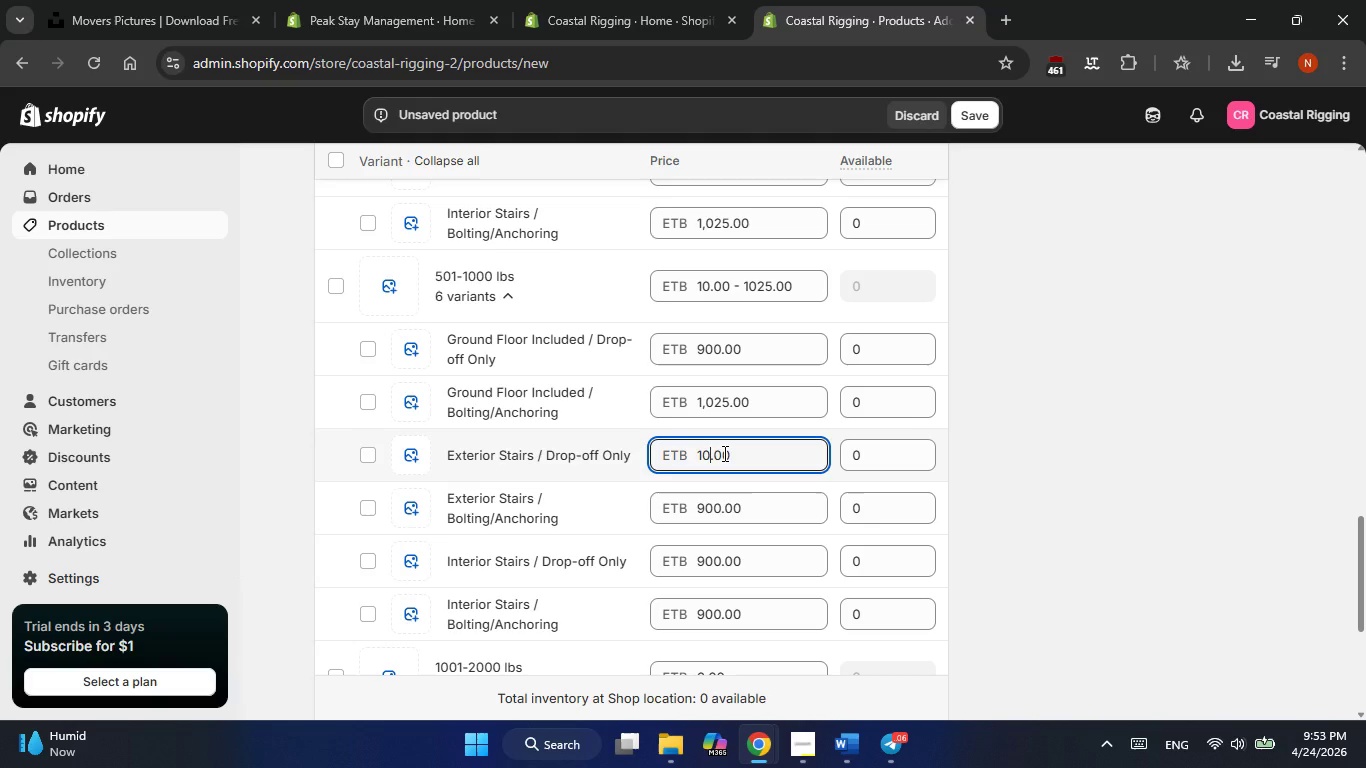 
key(Numpad0)
 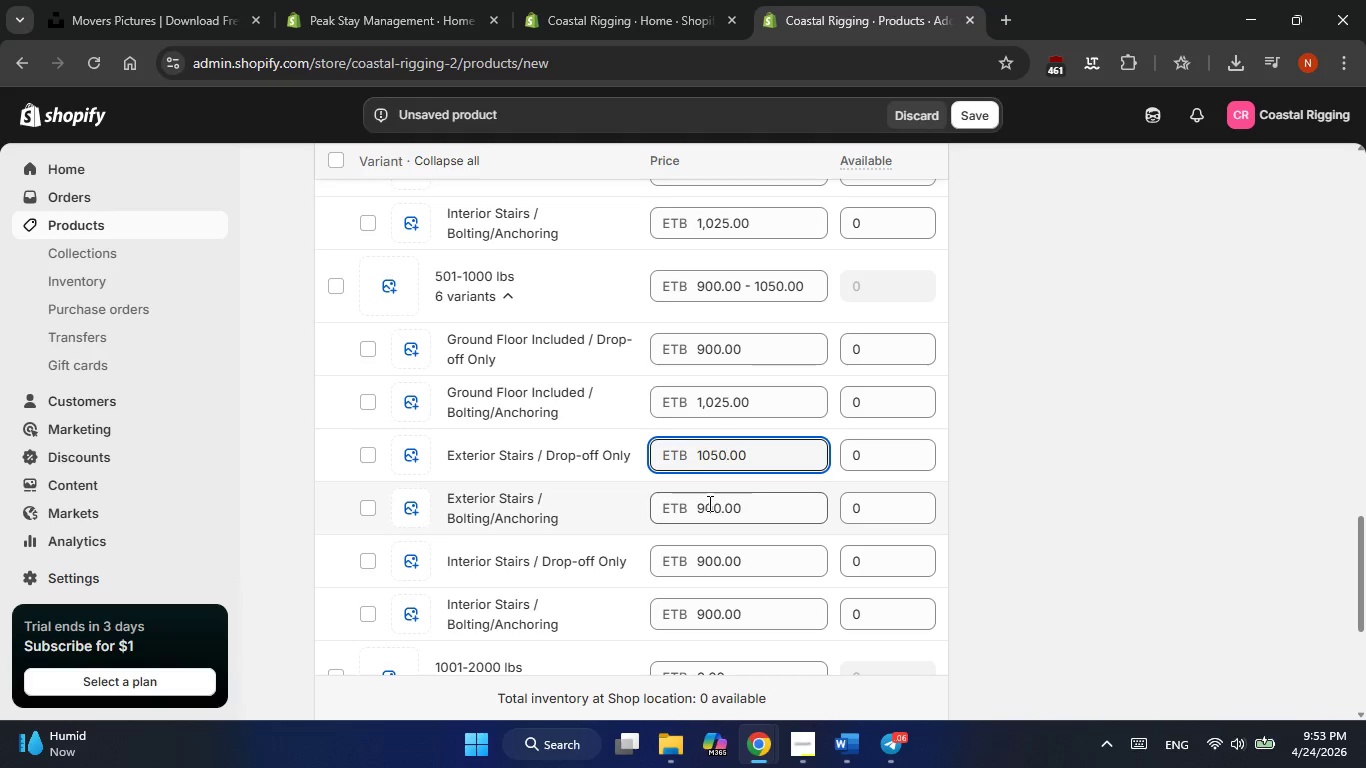 
left_click([708, 503])
 